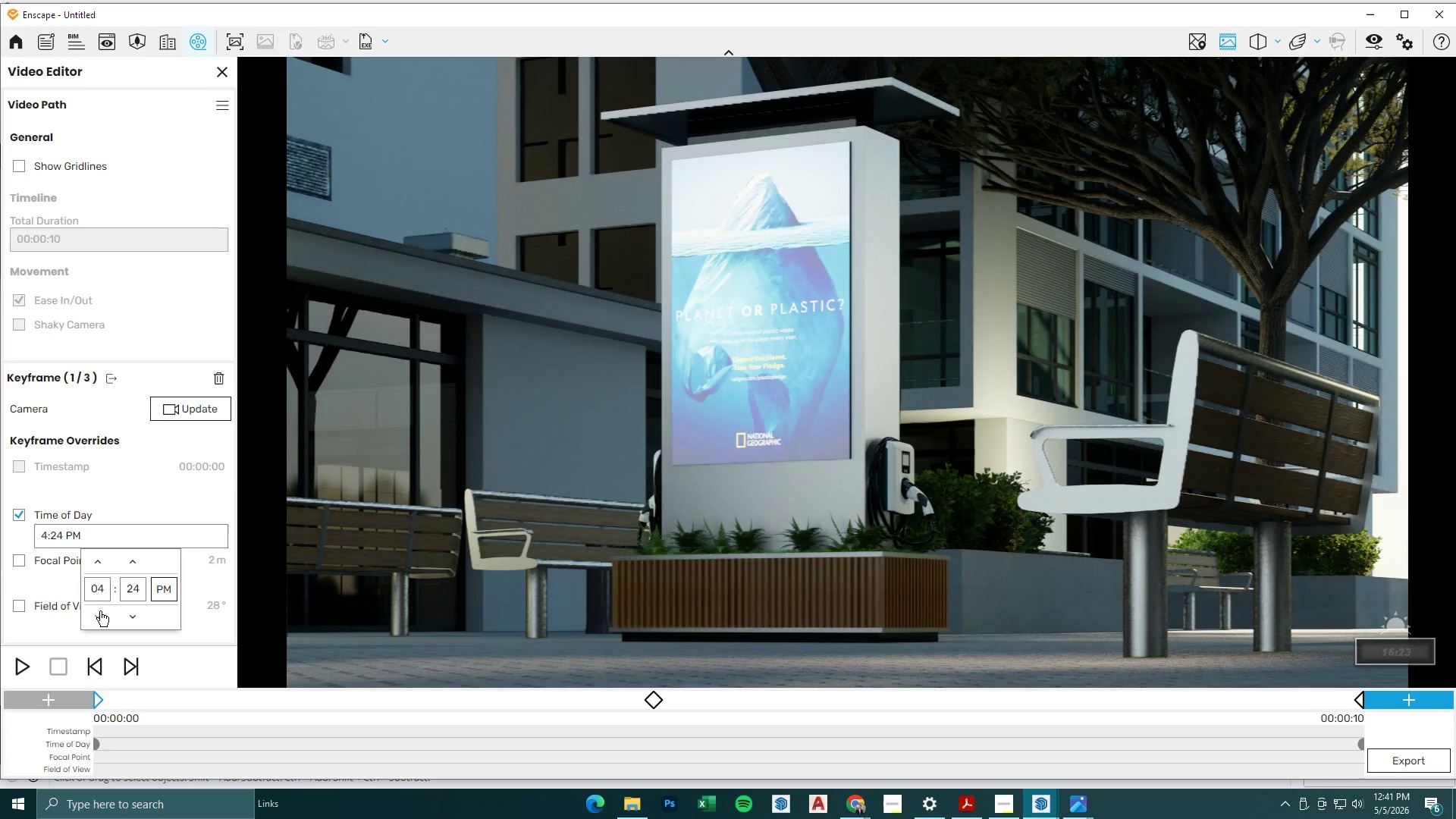 
left_click([100, 611])
 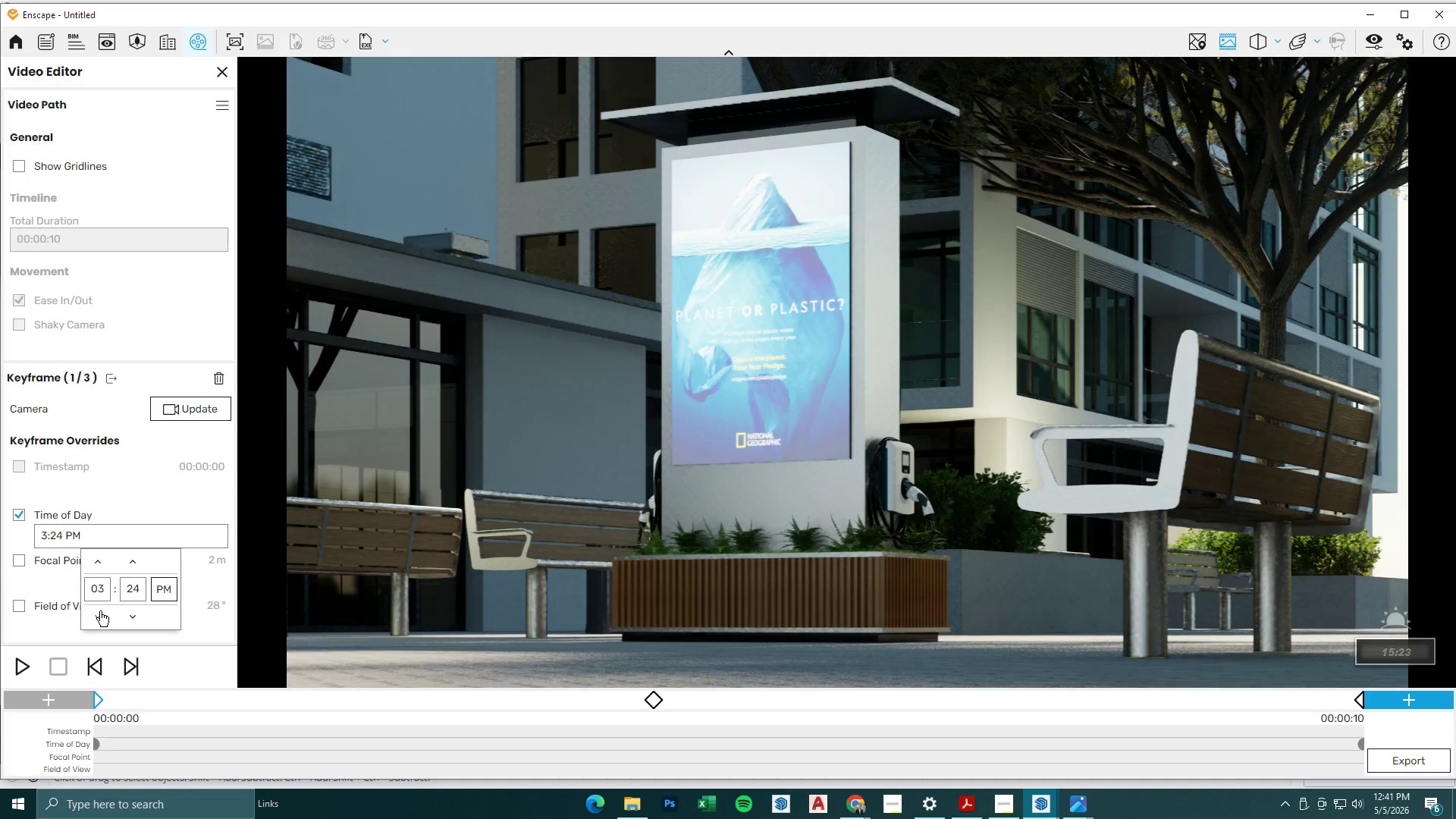 
left_click([100, 611])
 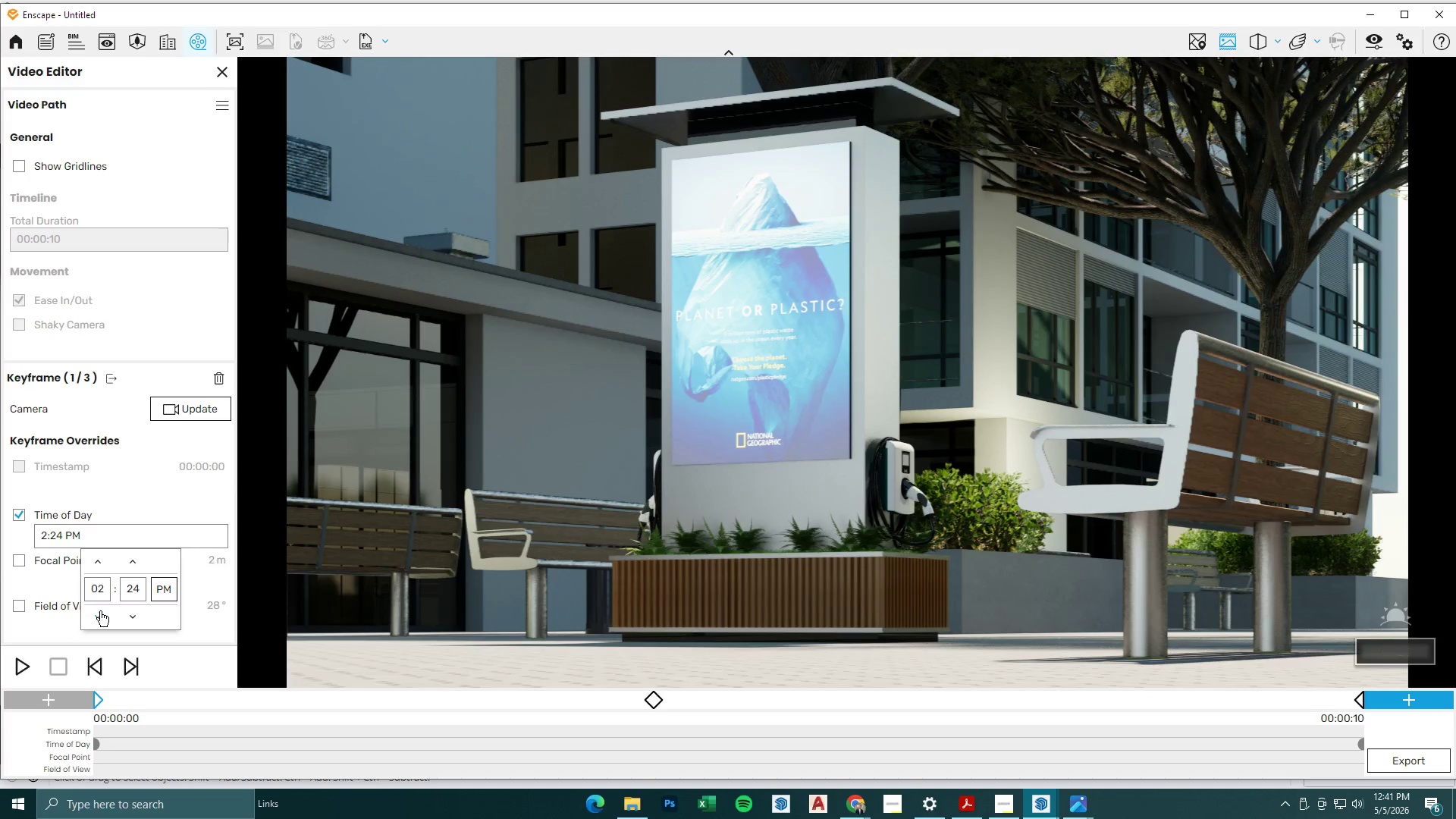 
left_click([98, 562])
 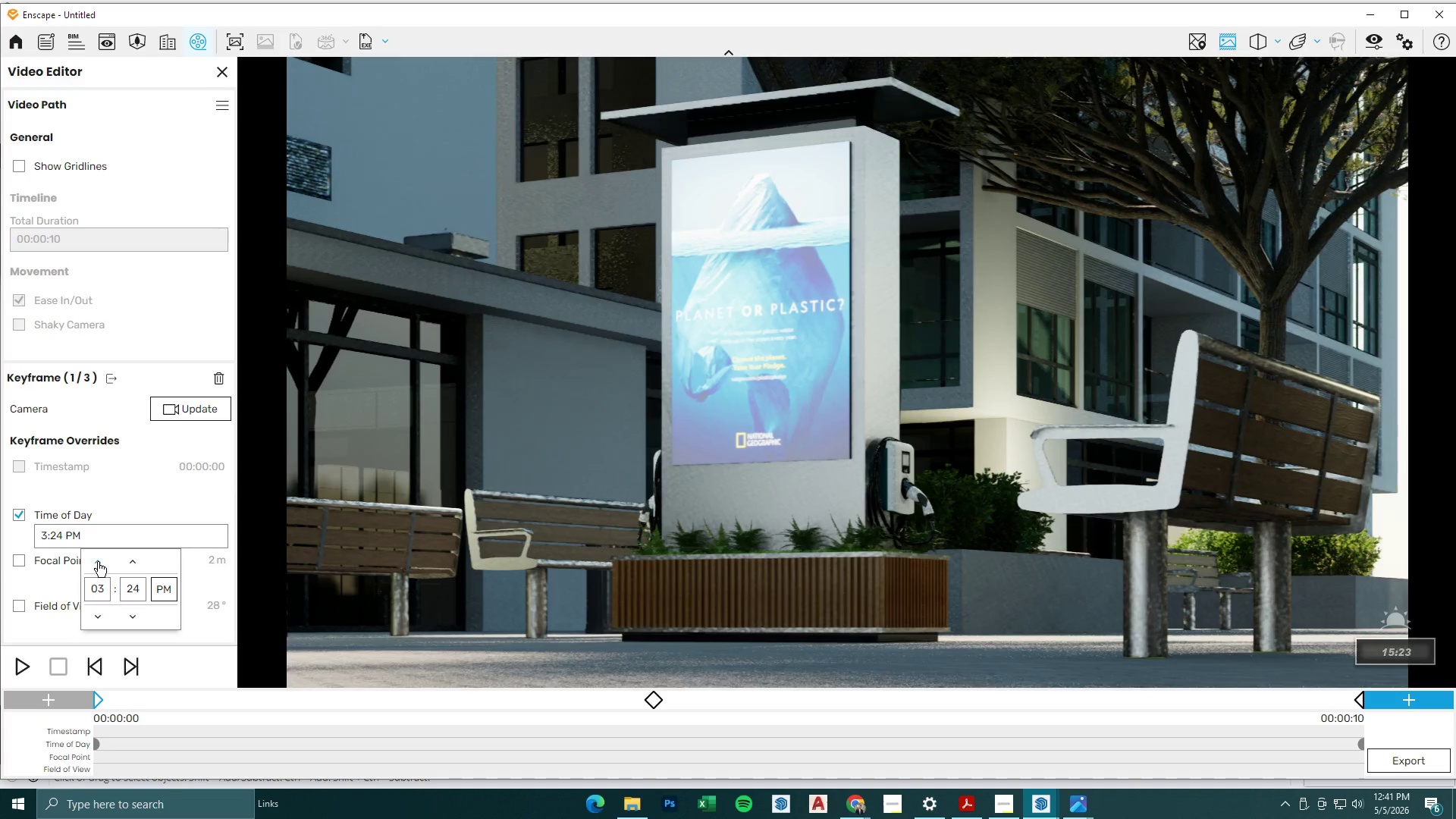 
left_click([98, 562])
 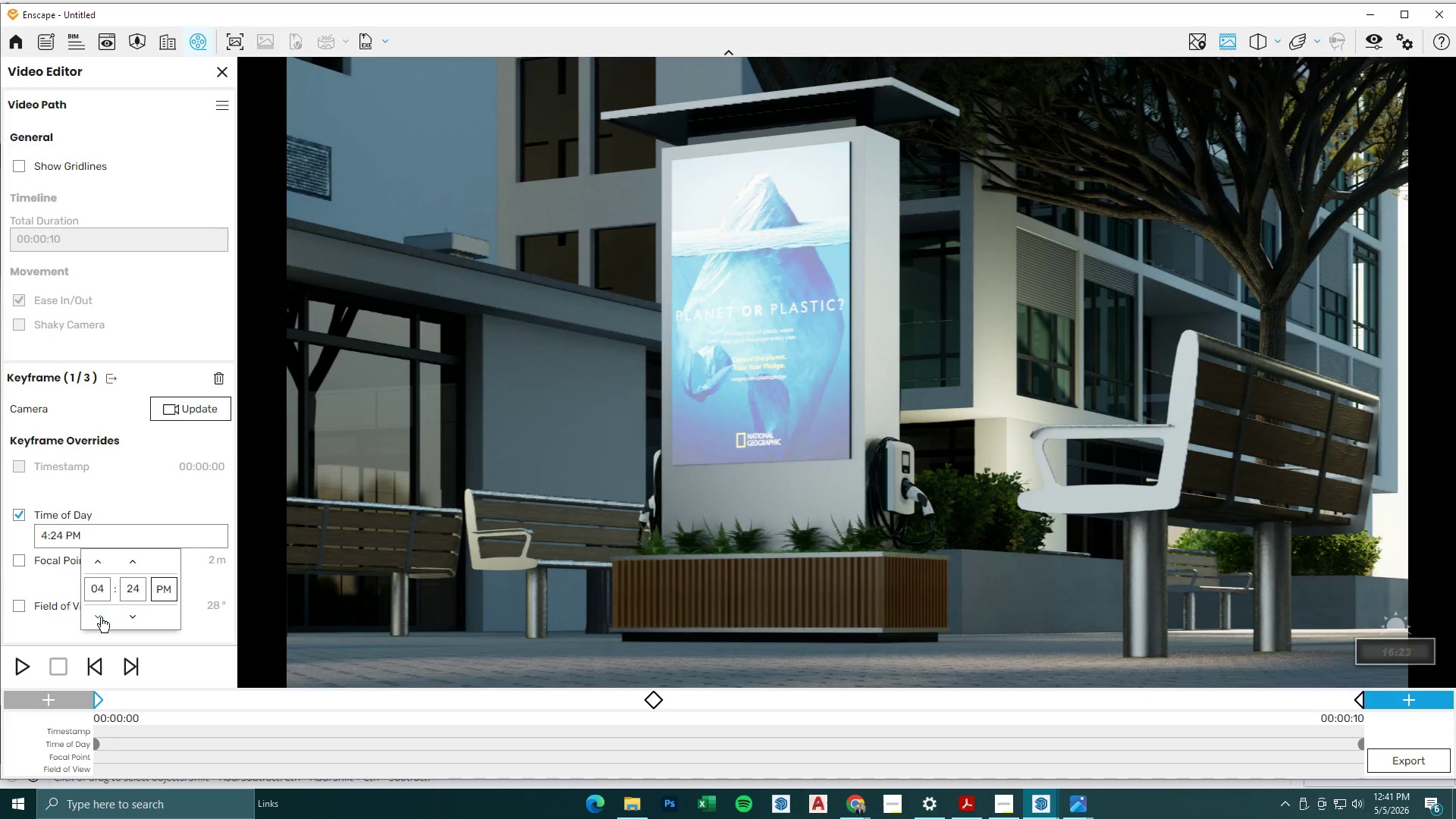 
left_click([101, 618])
 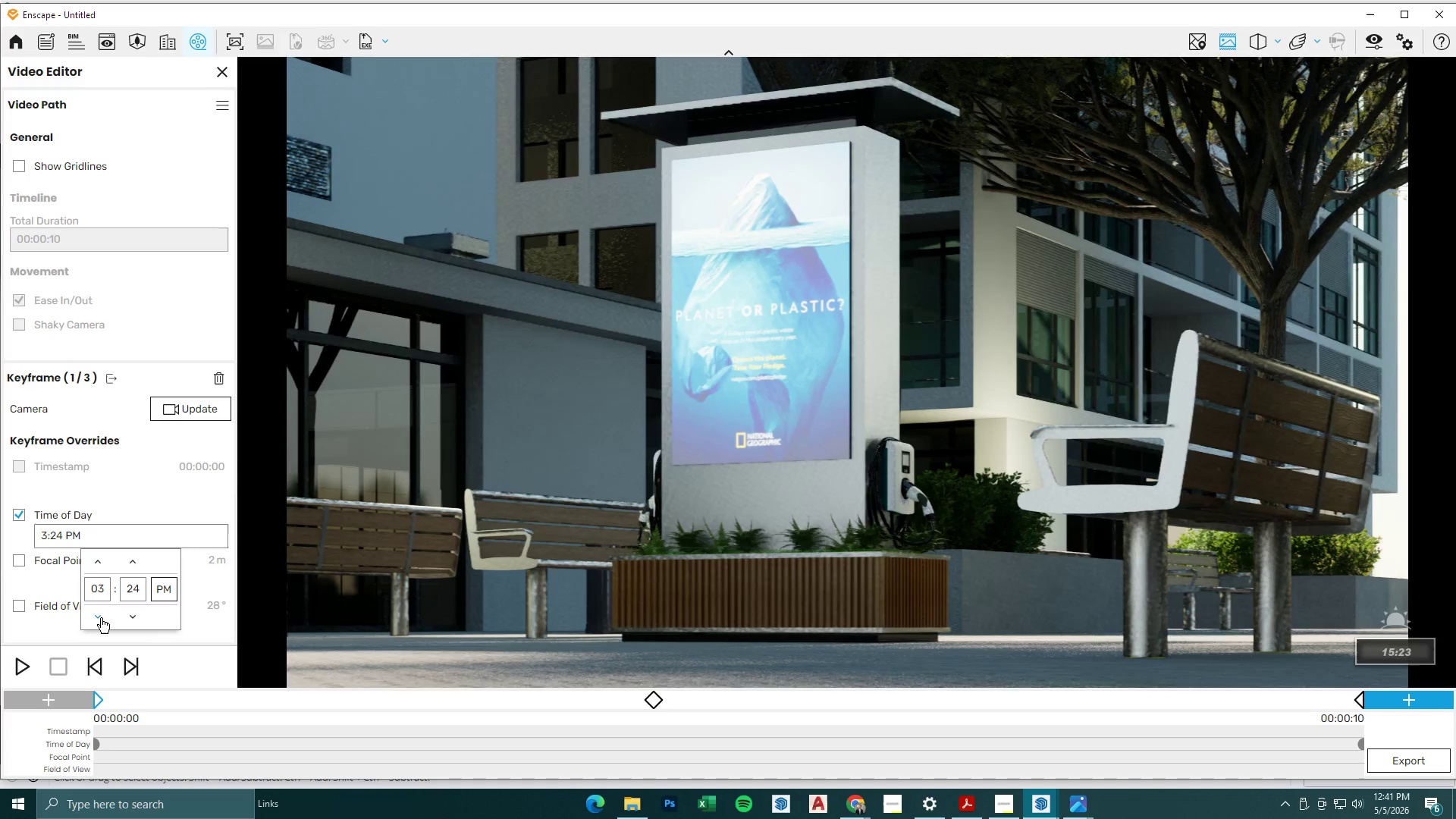 
left_click([101, 618])
 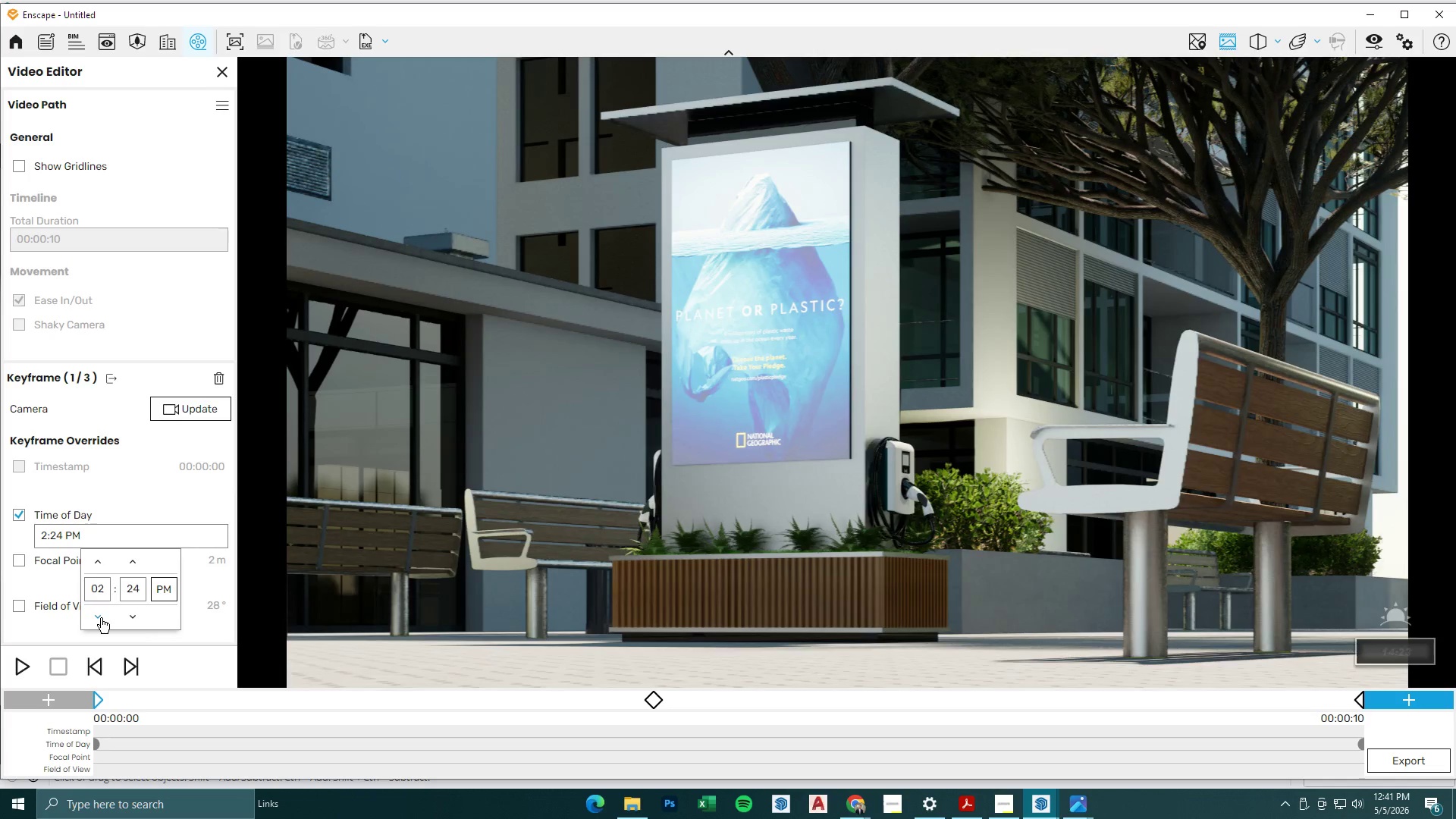 
double_click([101, 618])
 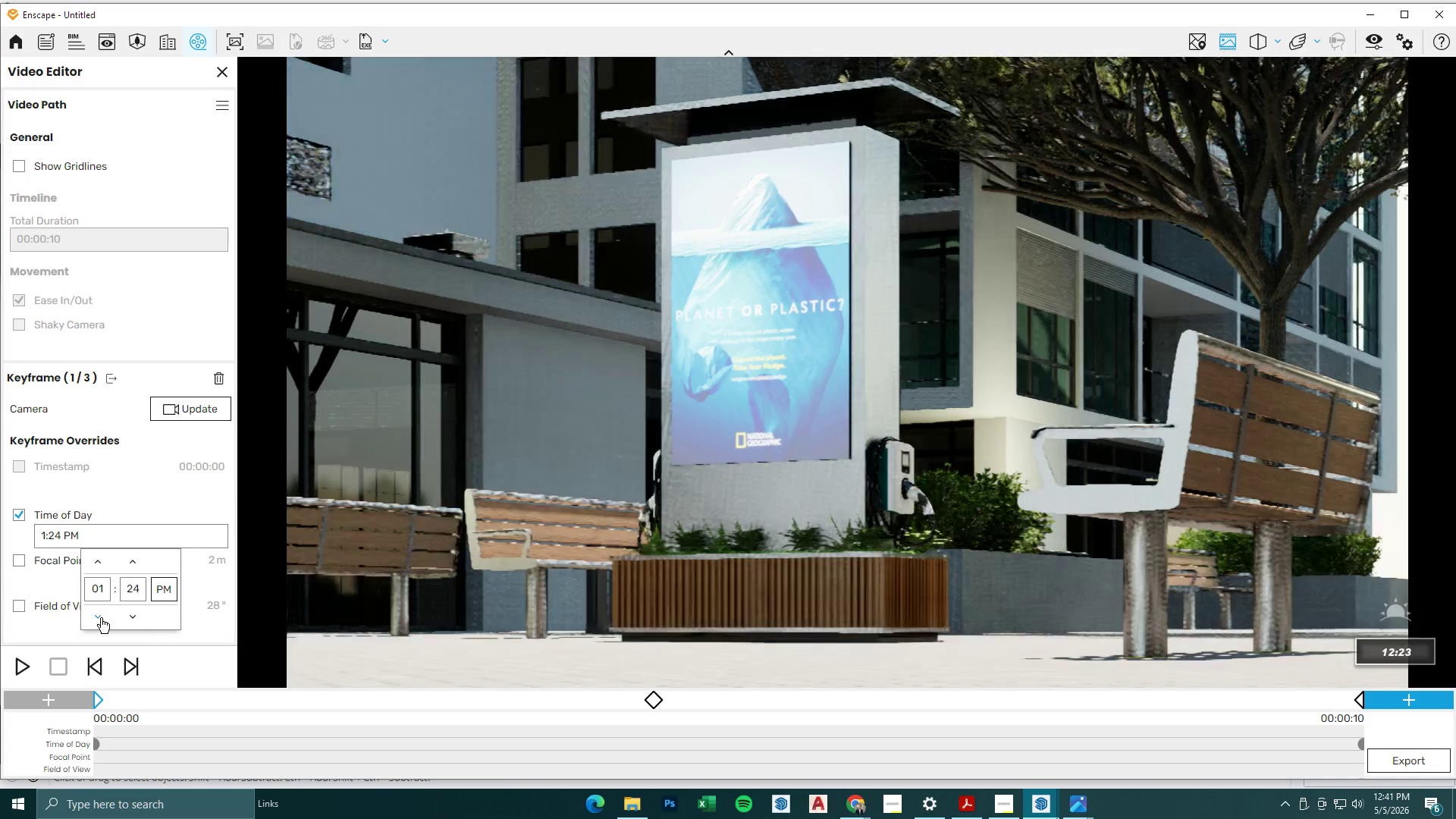 
triple_click([101, 618])
 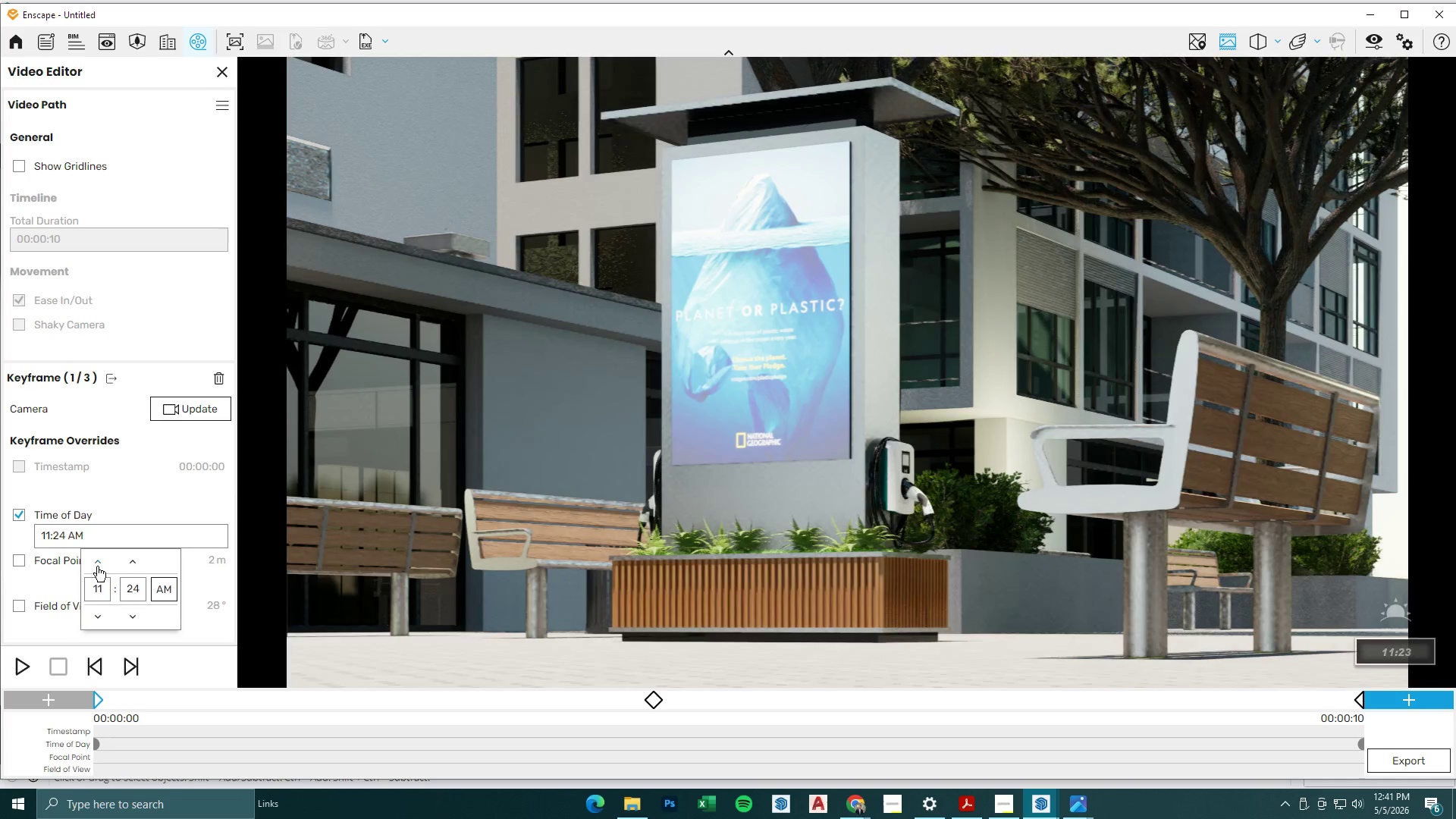 
double_click([97, 566])
 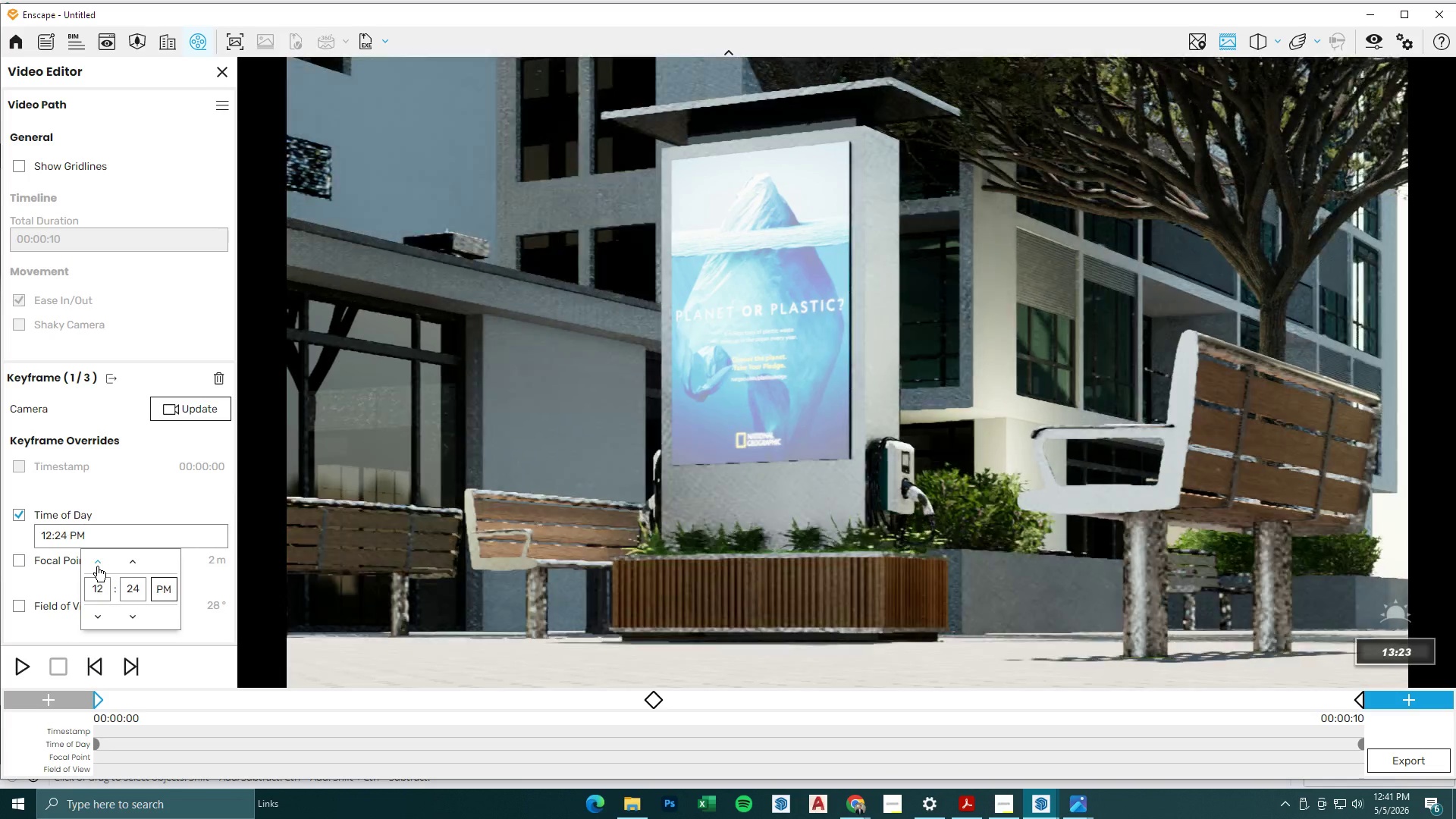 
triple_click([97, 566])
 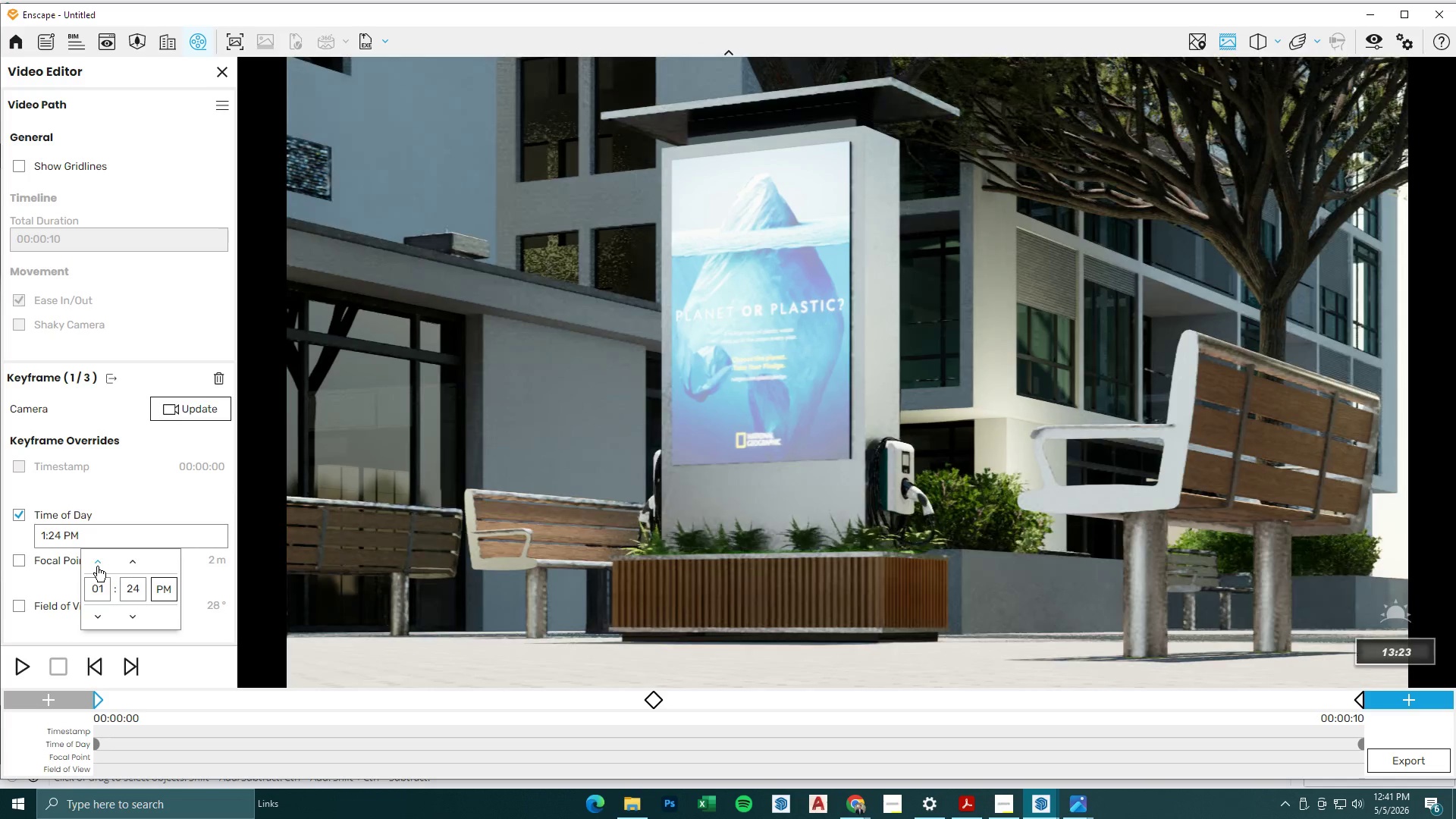 
triple_click([97, 566])
 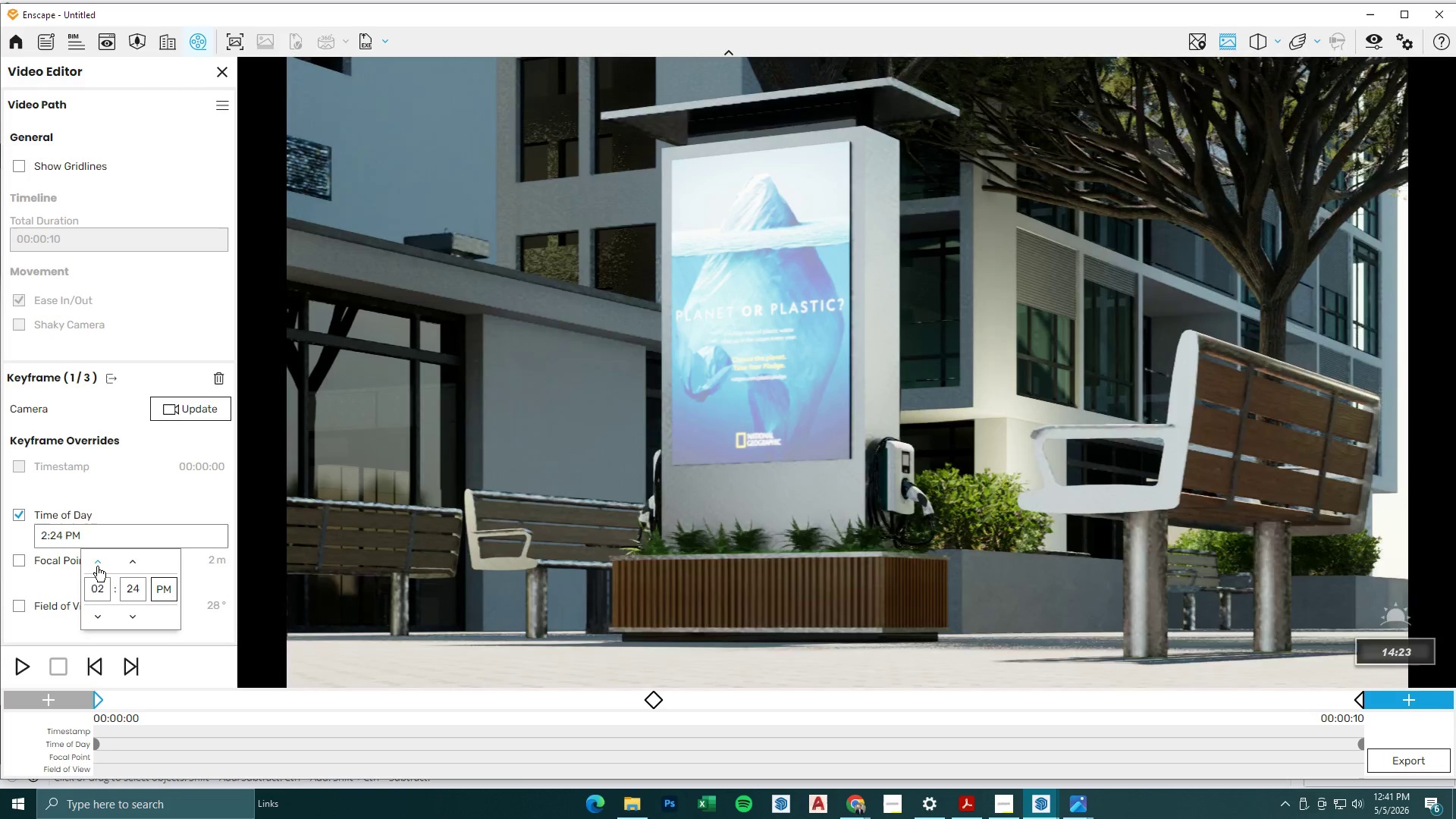 
triple_click([97, 566])
 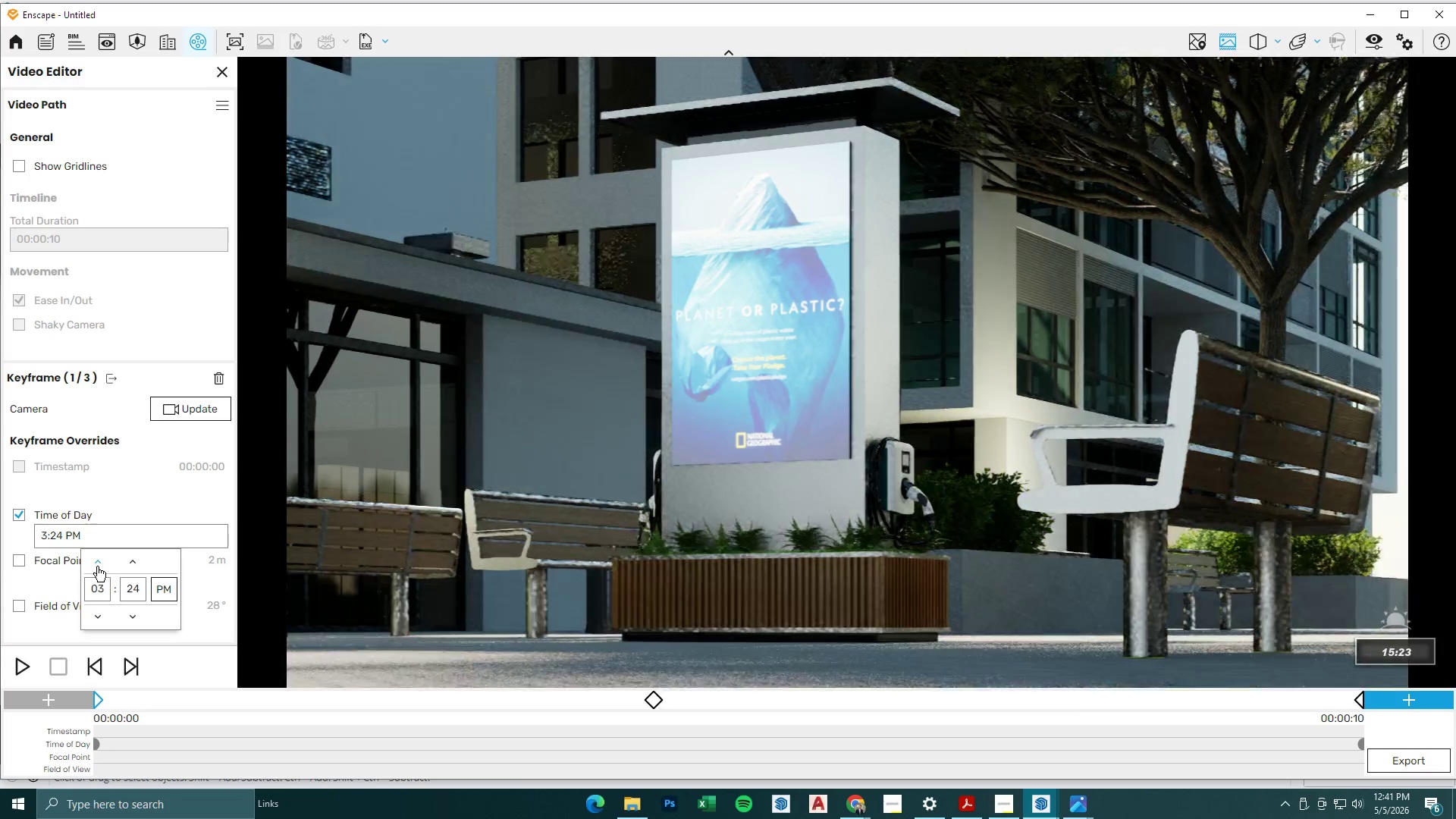 
triple_click([97, 566])
 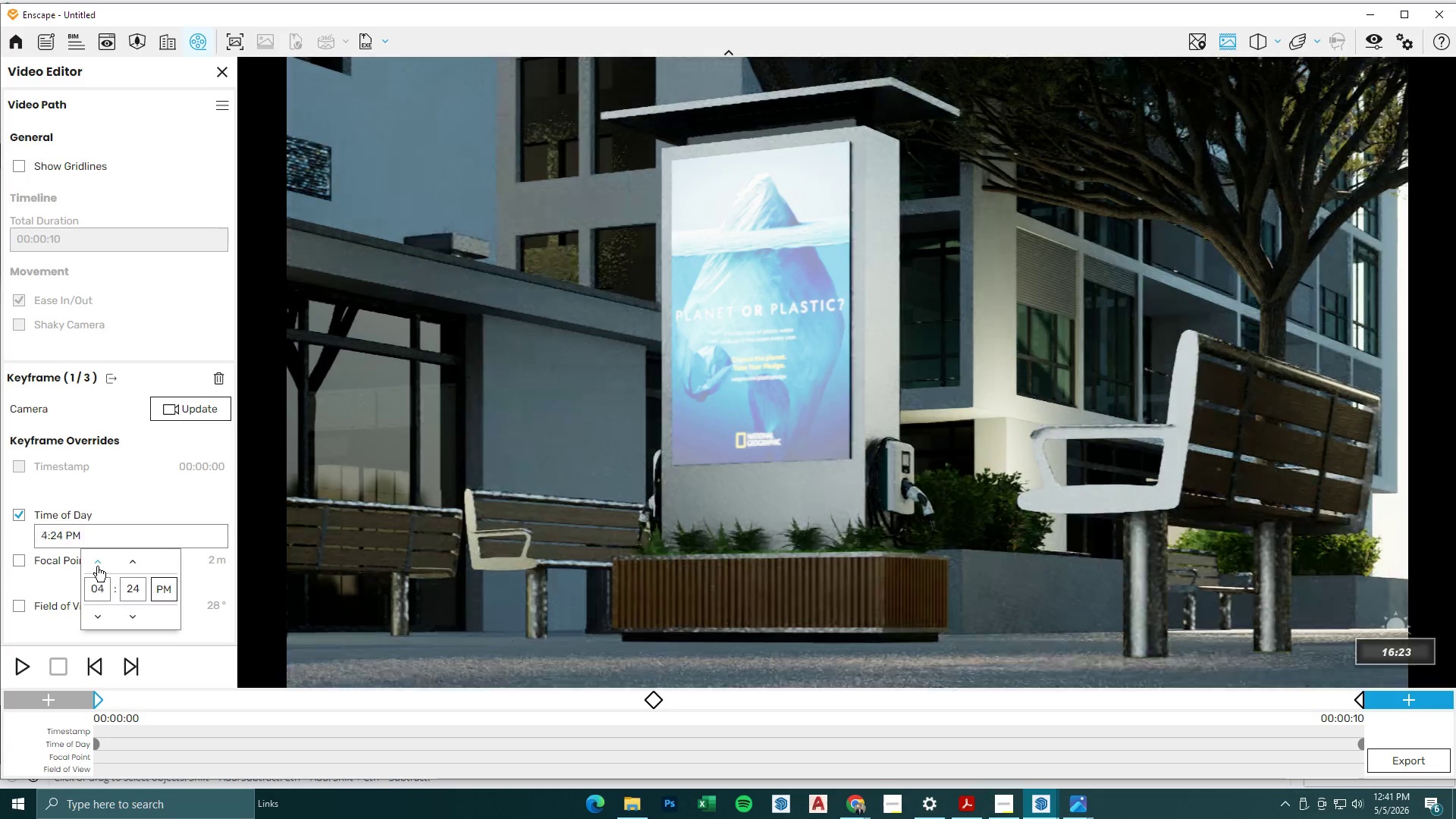 
triple_click([97, 566])
 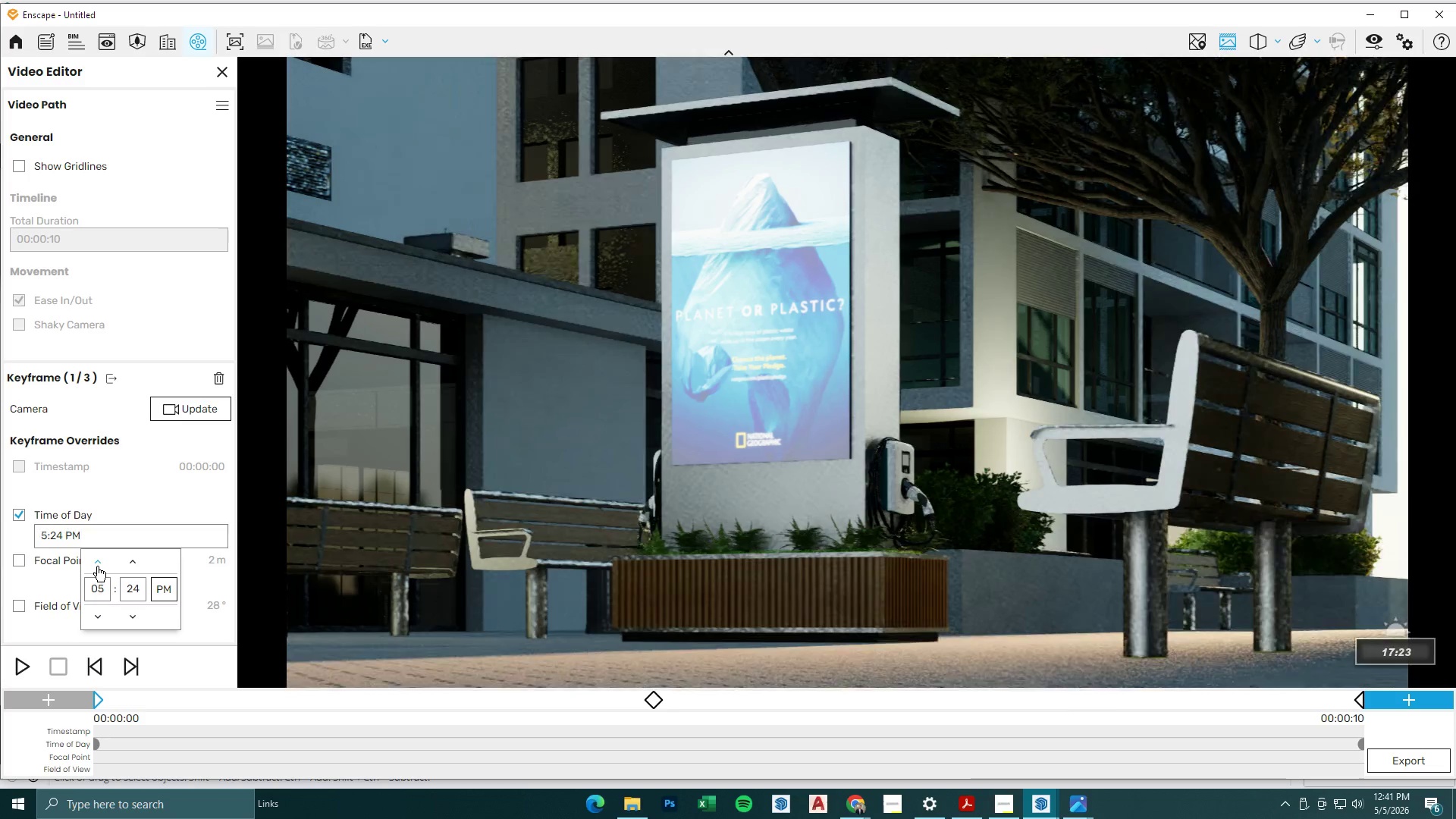 
triple_click([97, 566])
 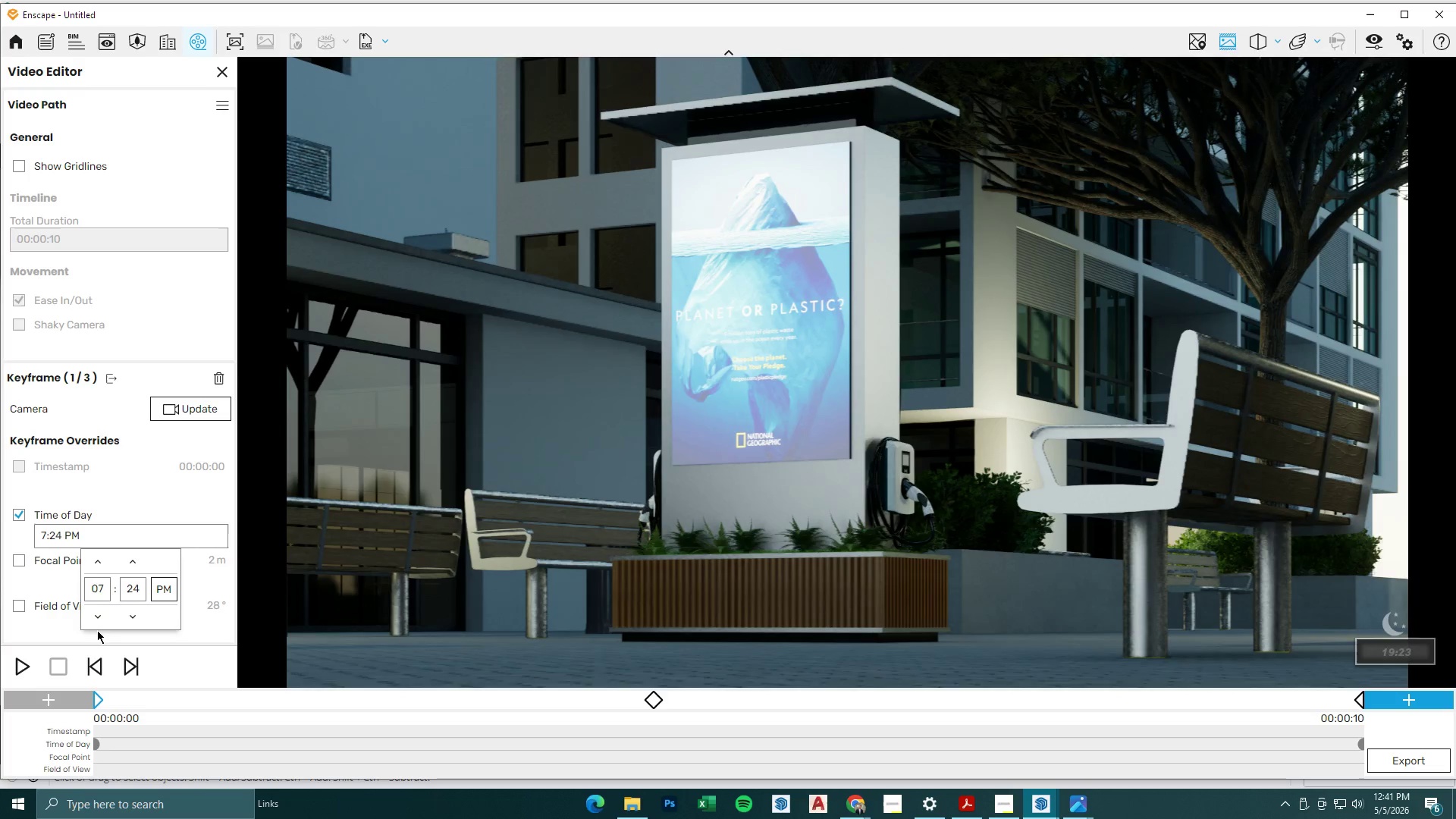 
double_click([100, 622])
 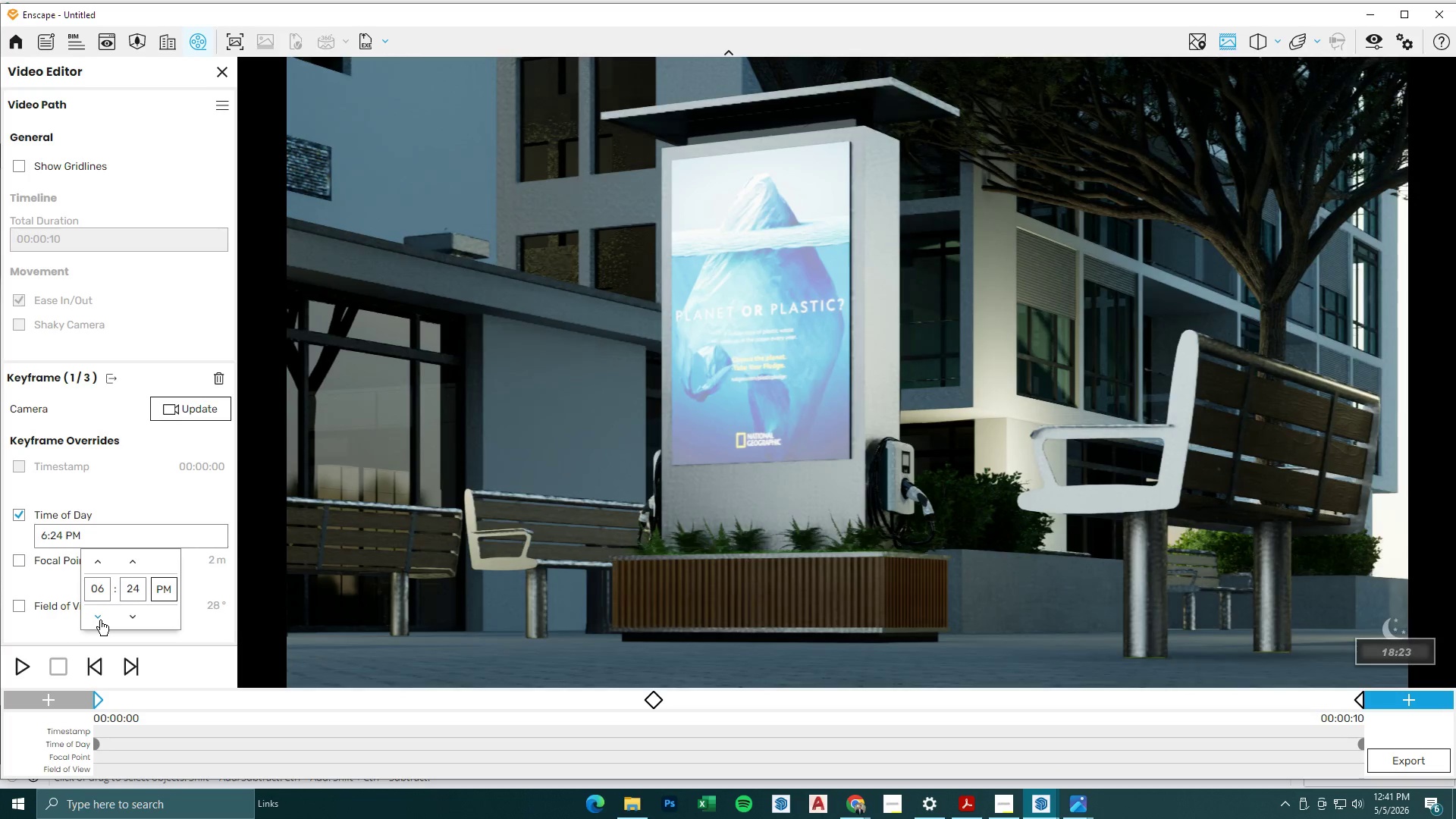 
left_click([100, 620])
 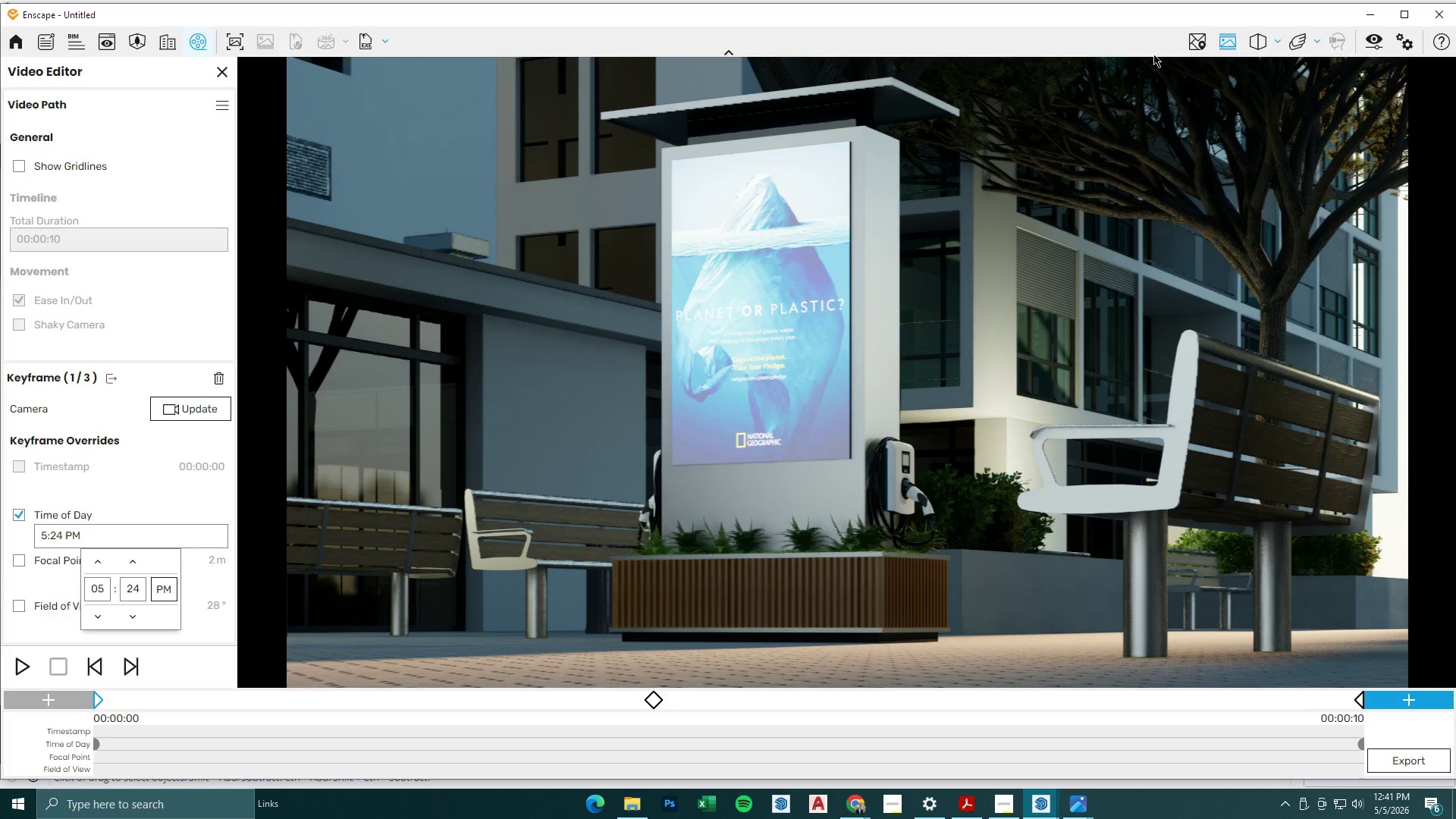 
left_click([1367, 45])
 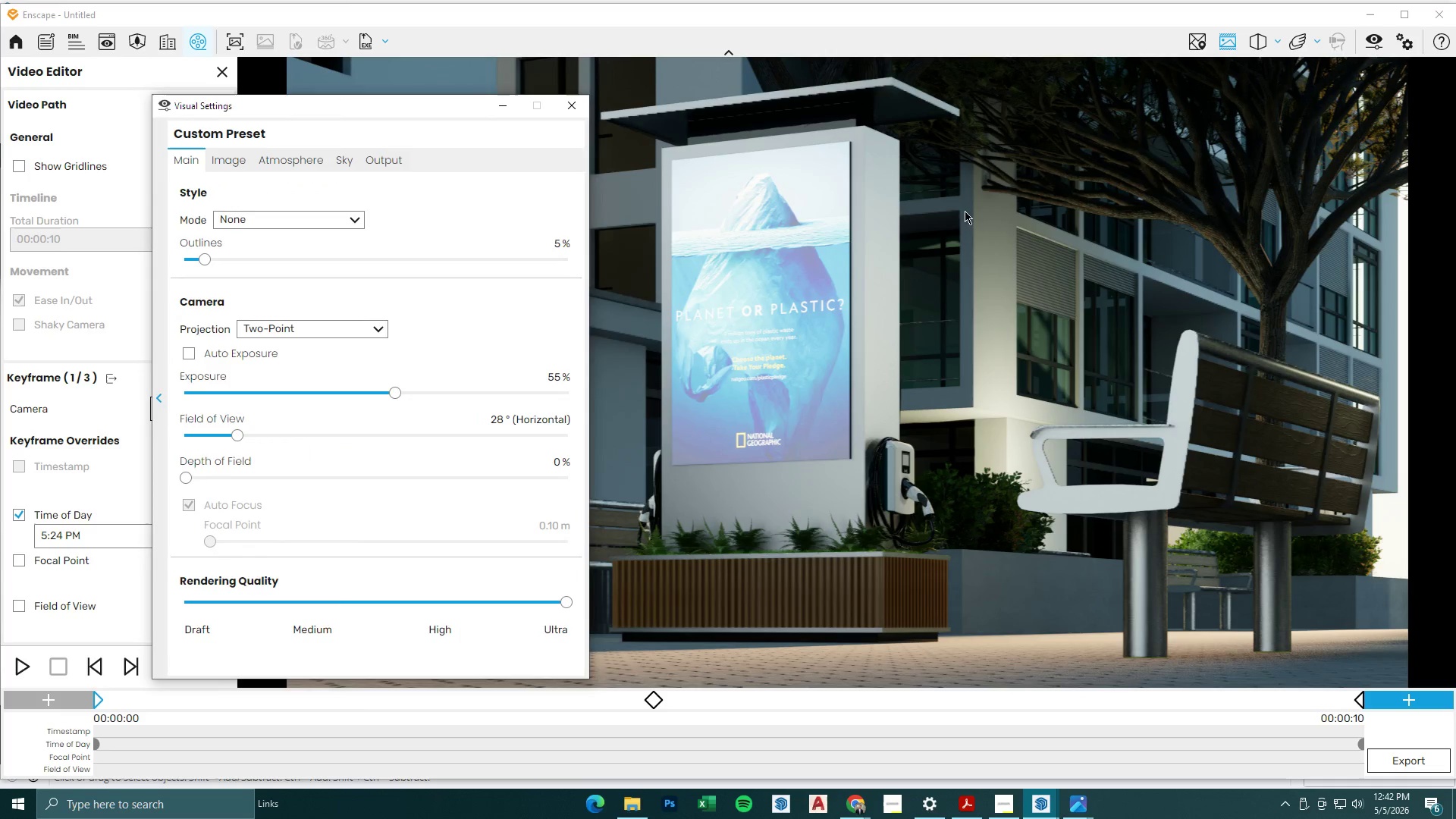 
left_click([354, 155])
 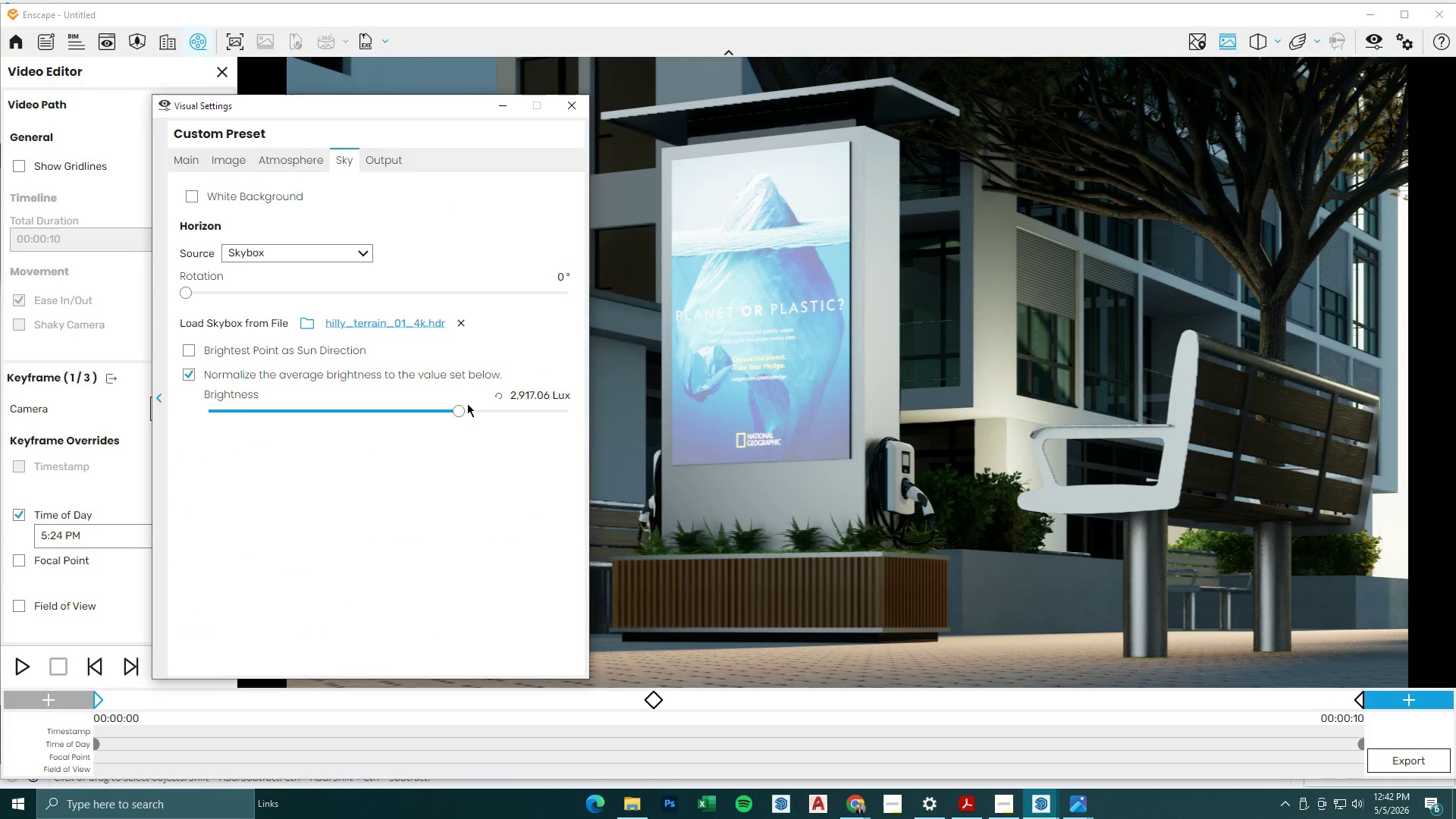 
left_click_drag(start_coordinate=[459, 410], to_coordinate=[454, 428])
 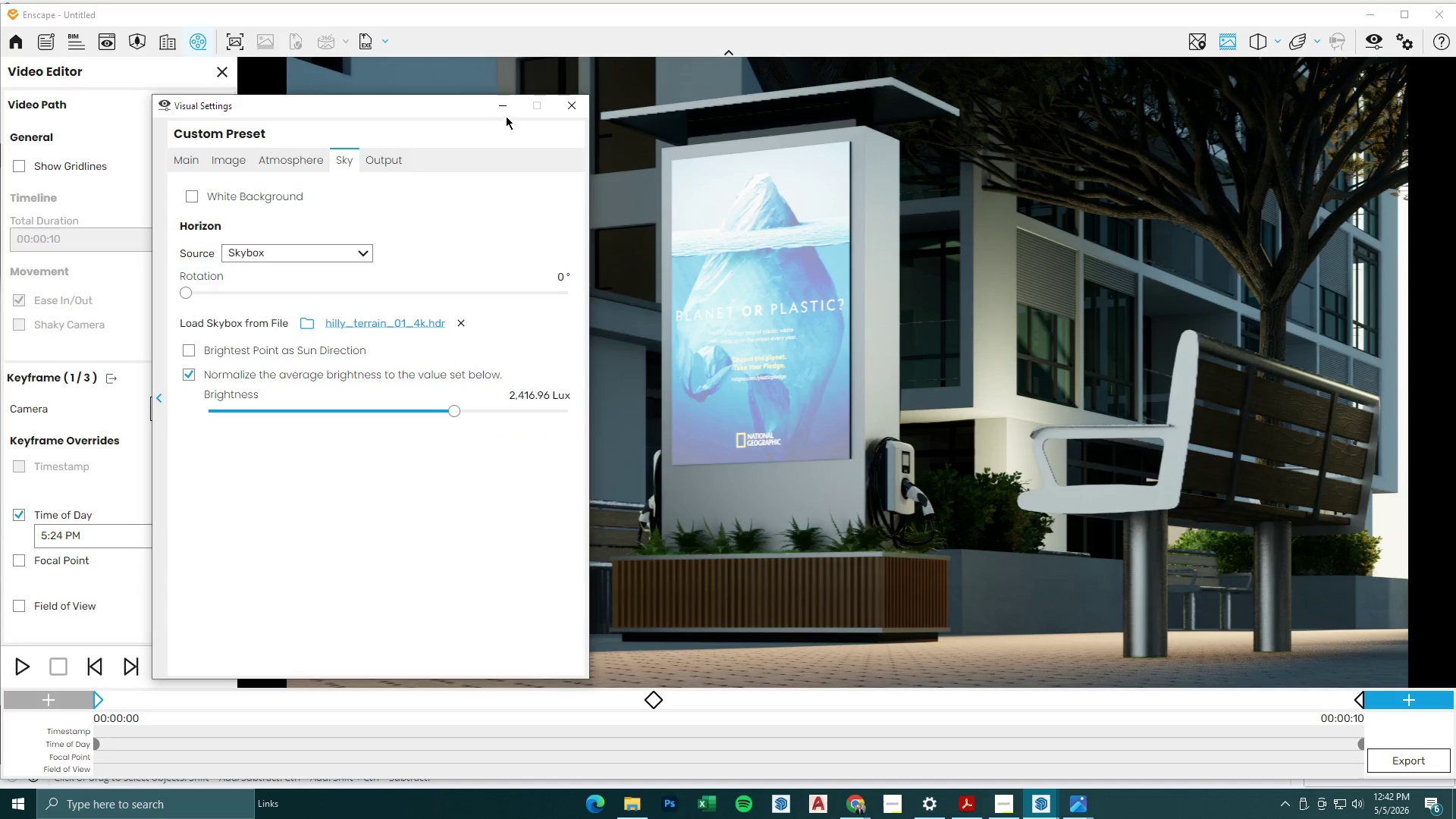 
left_click([507, 102])
 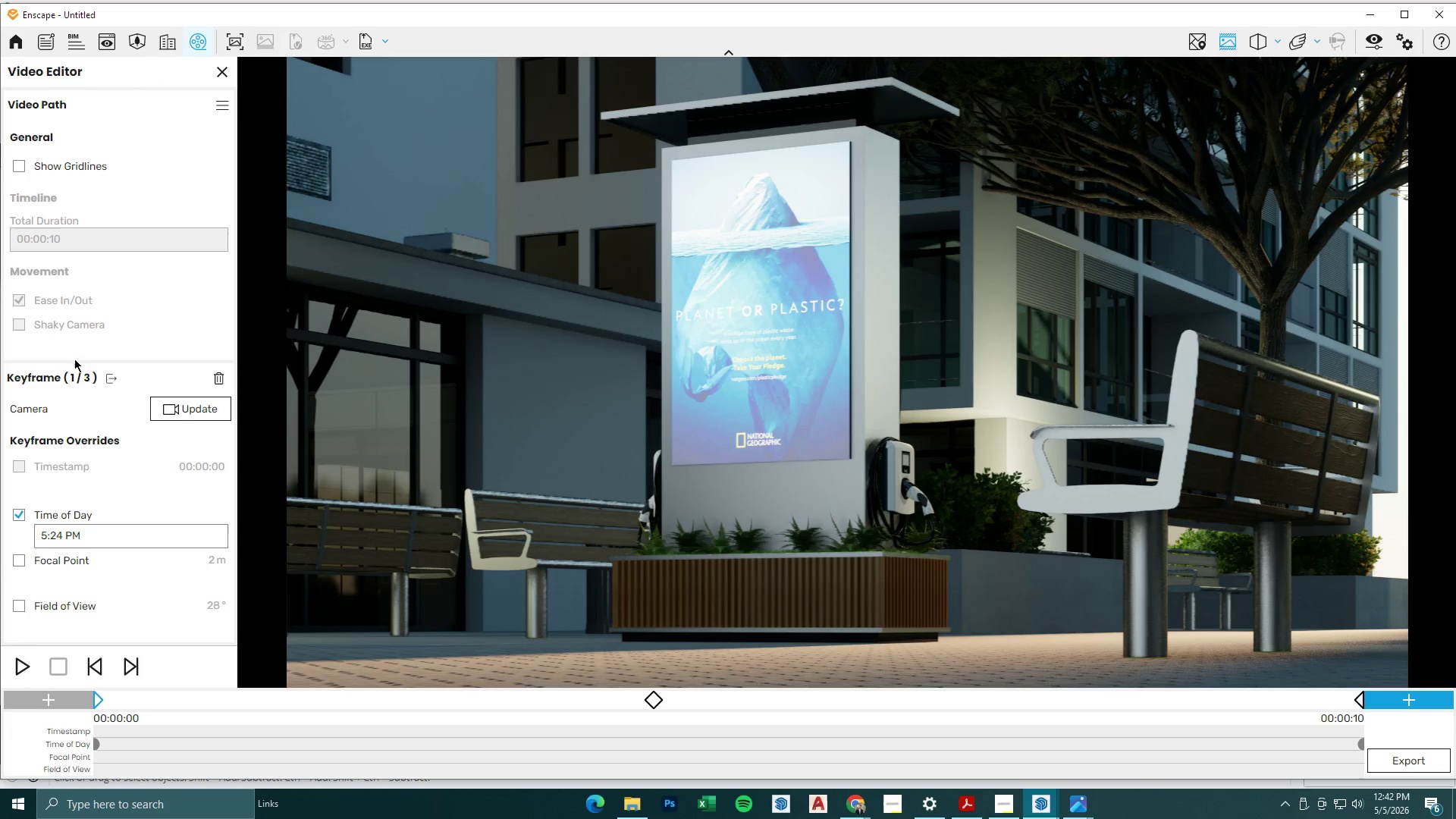 
left_click([23, 675])
 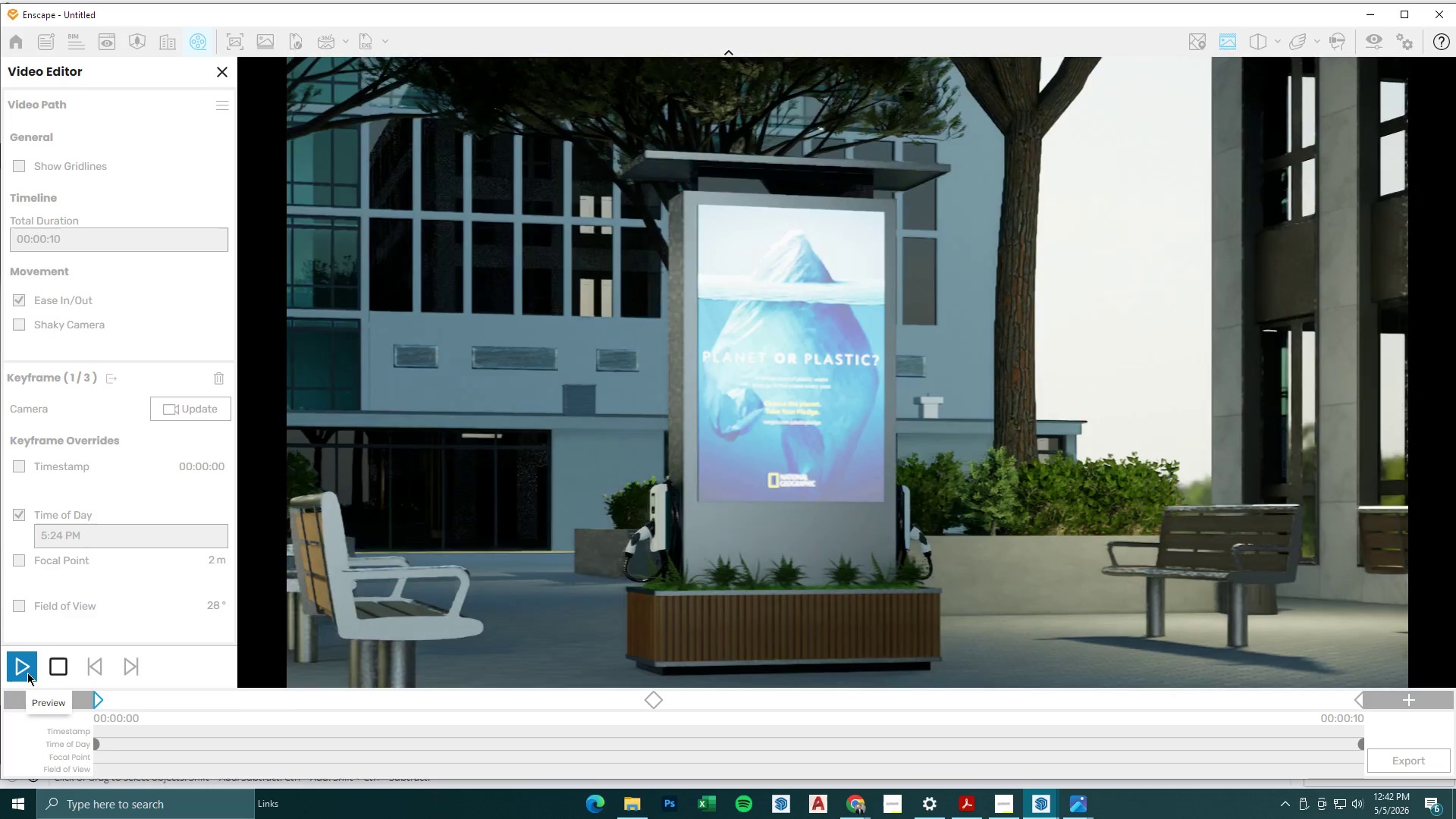 
wait(11.83)
 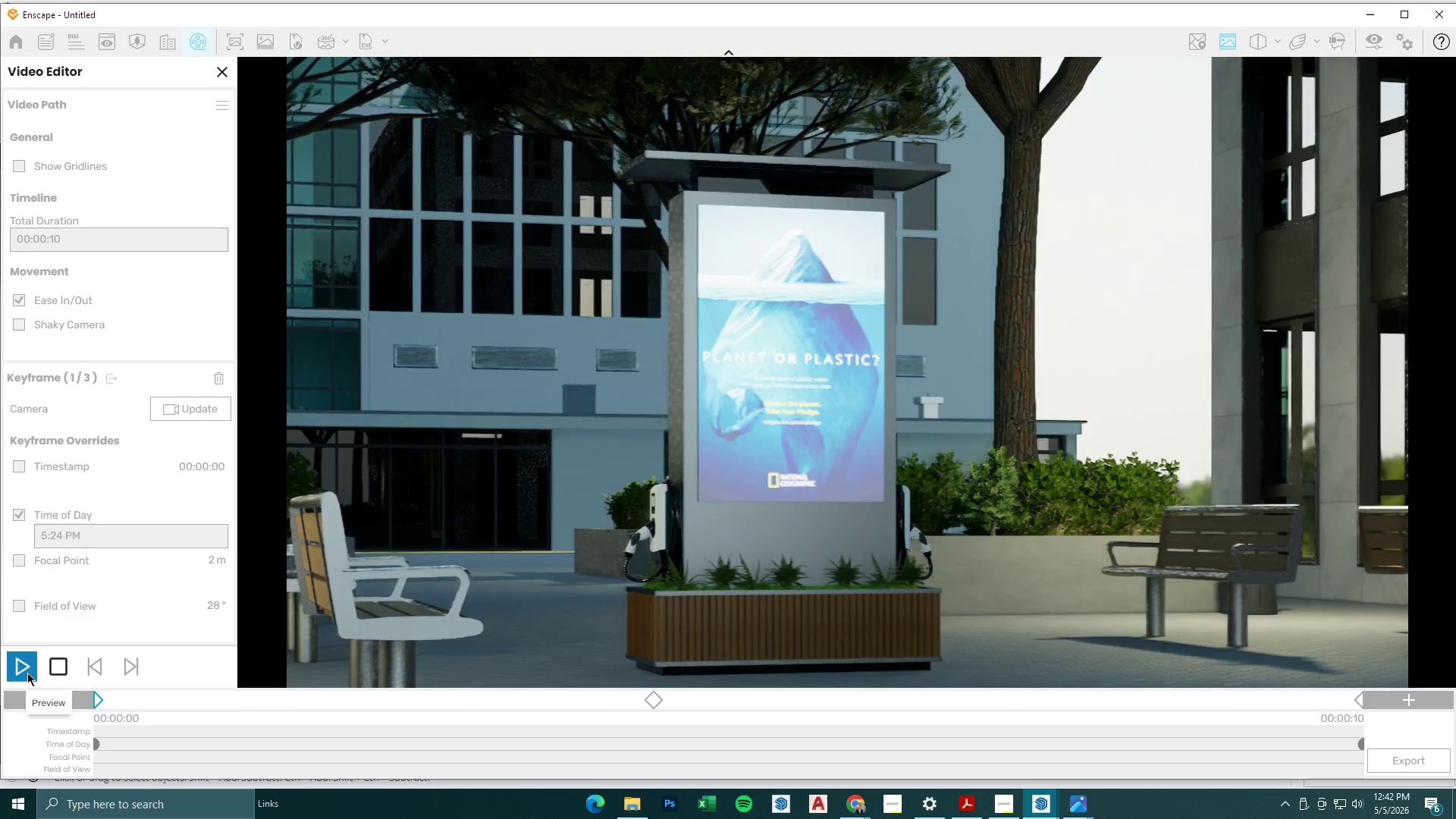 
left_click([1359, 699])
 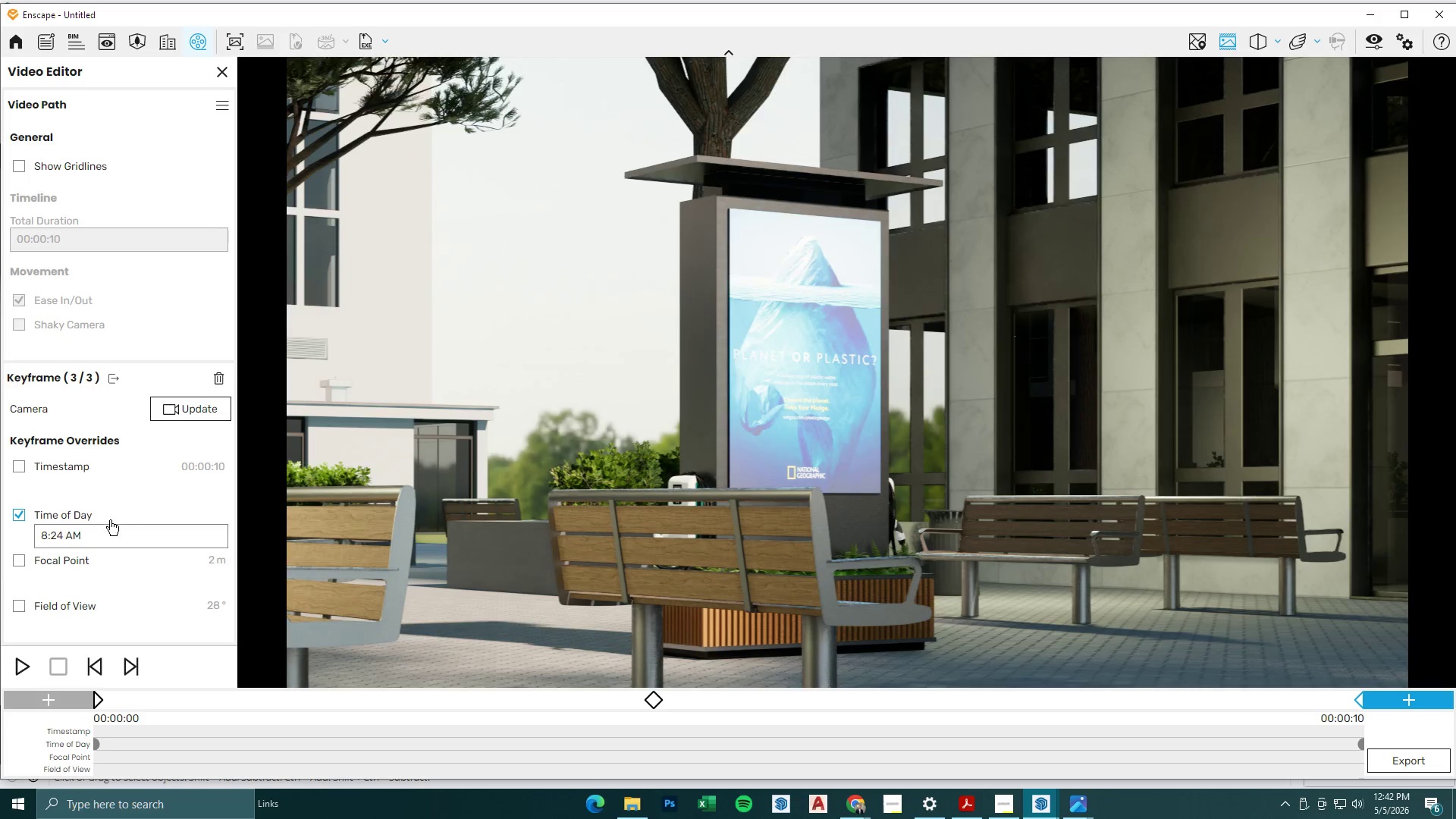 
left_click([113, 529])
 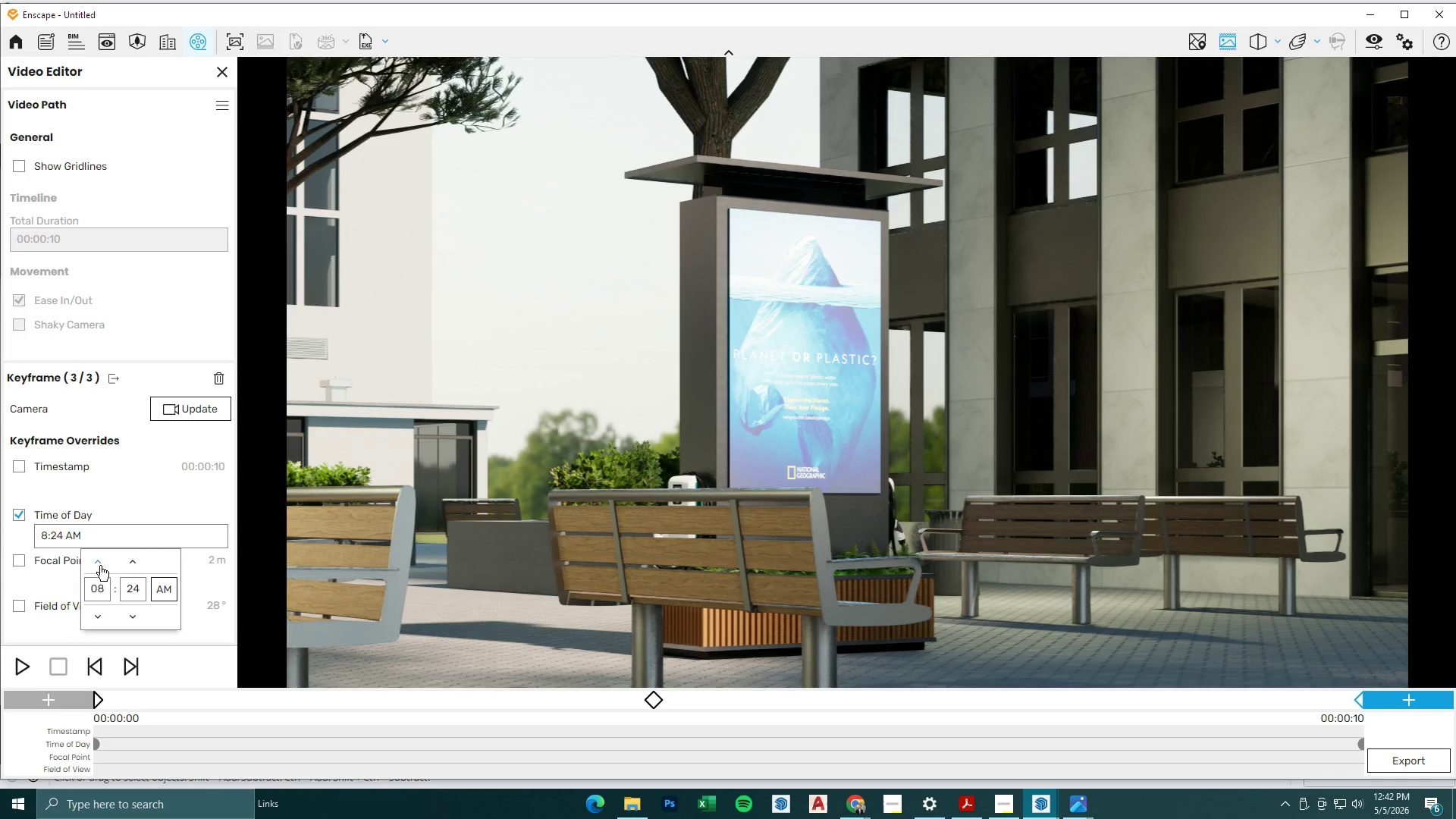 
double_click([100, 566])
 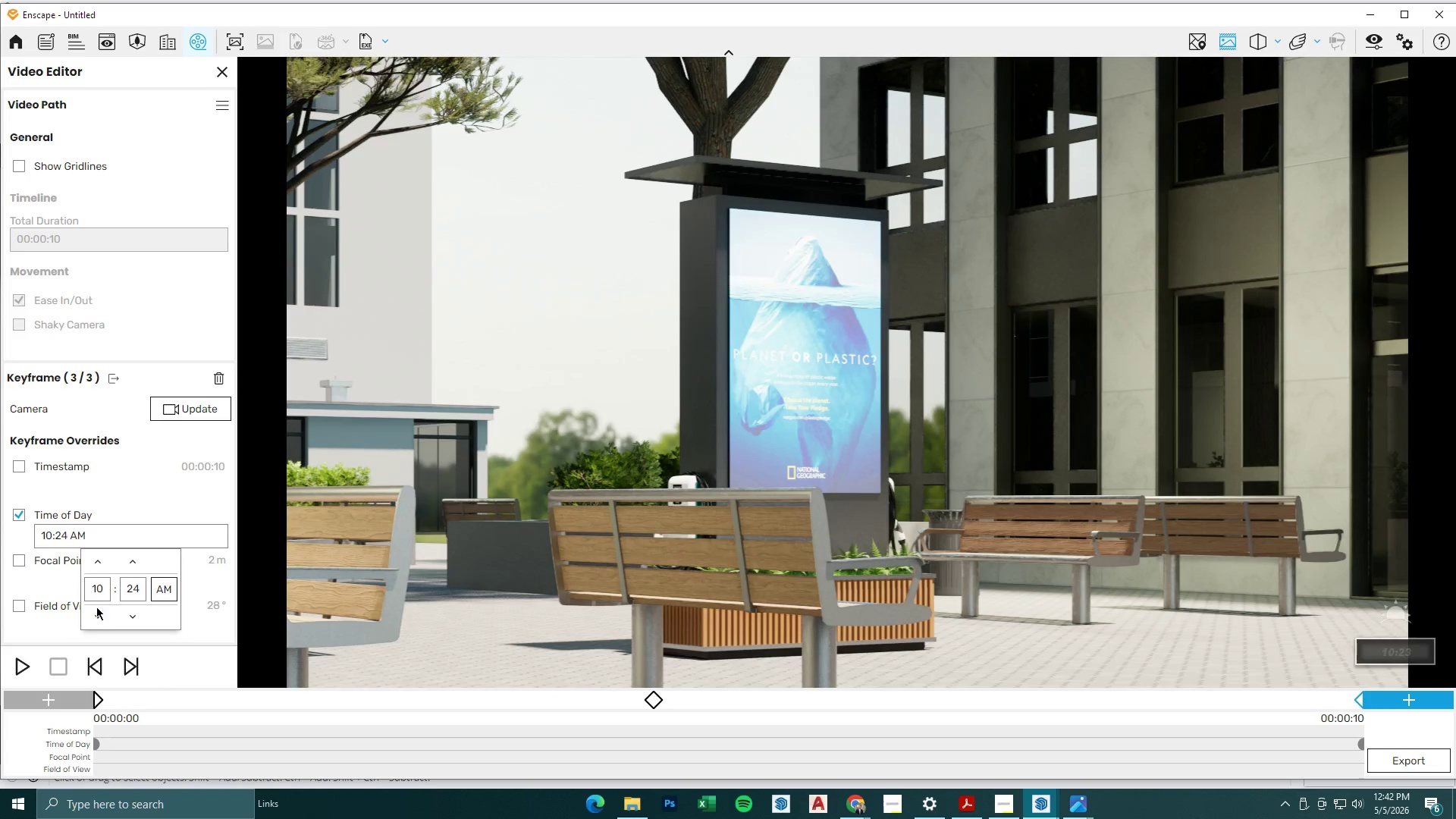 
double_click([96, 610])
 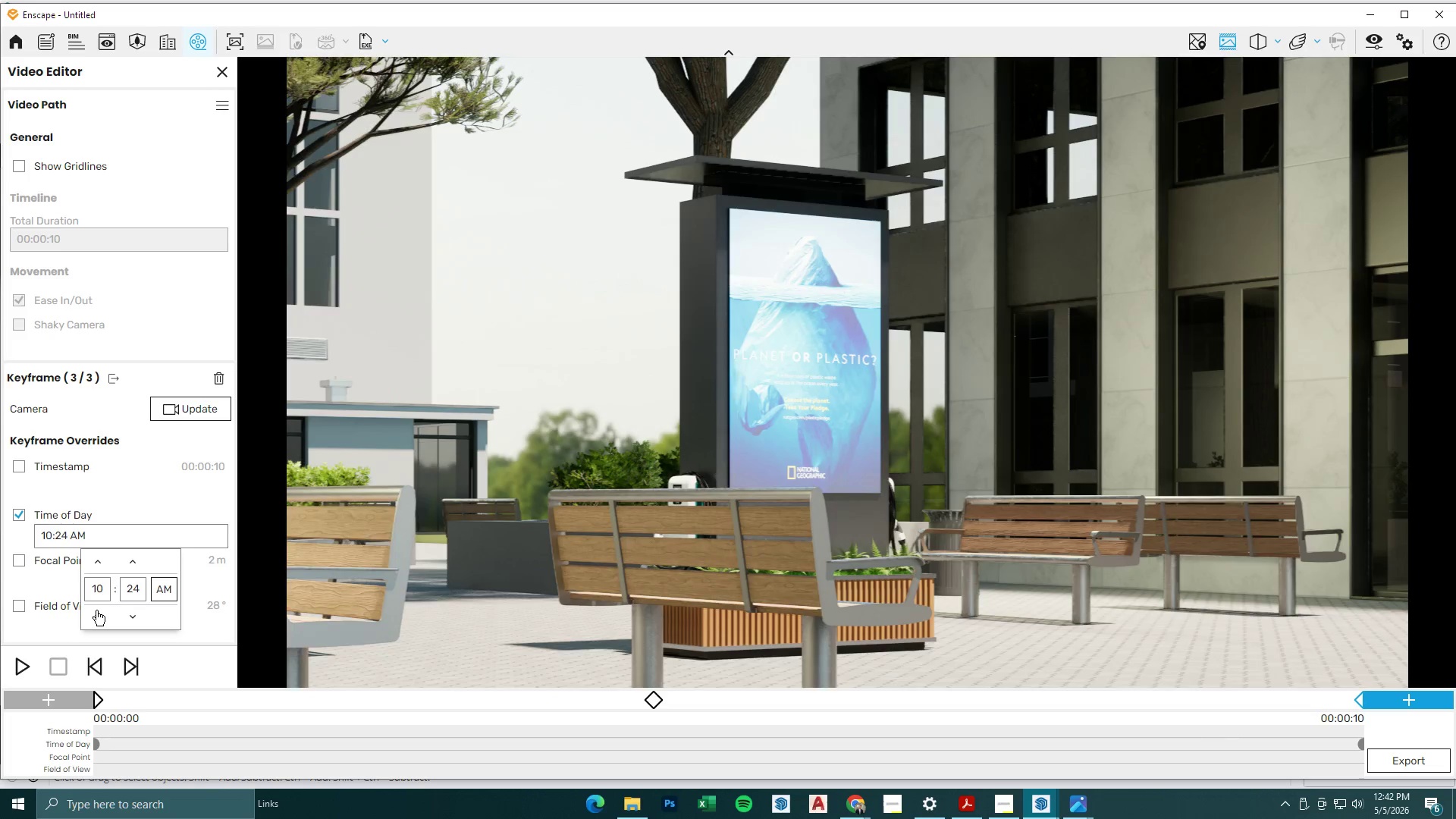 
triple_click([96, 610])
 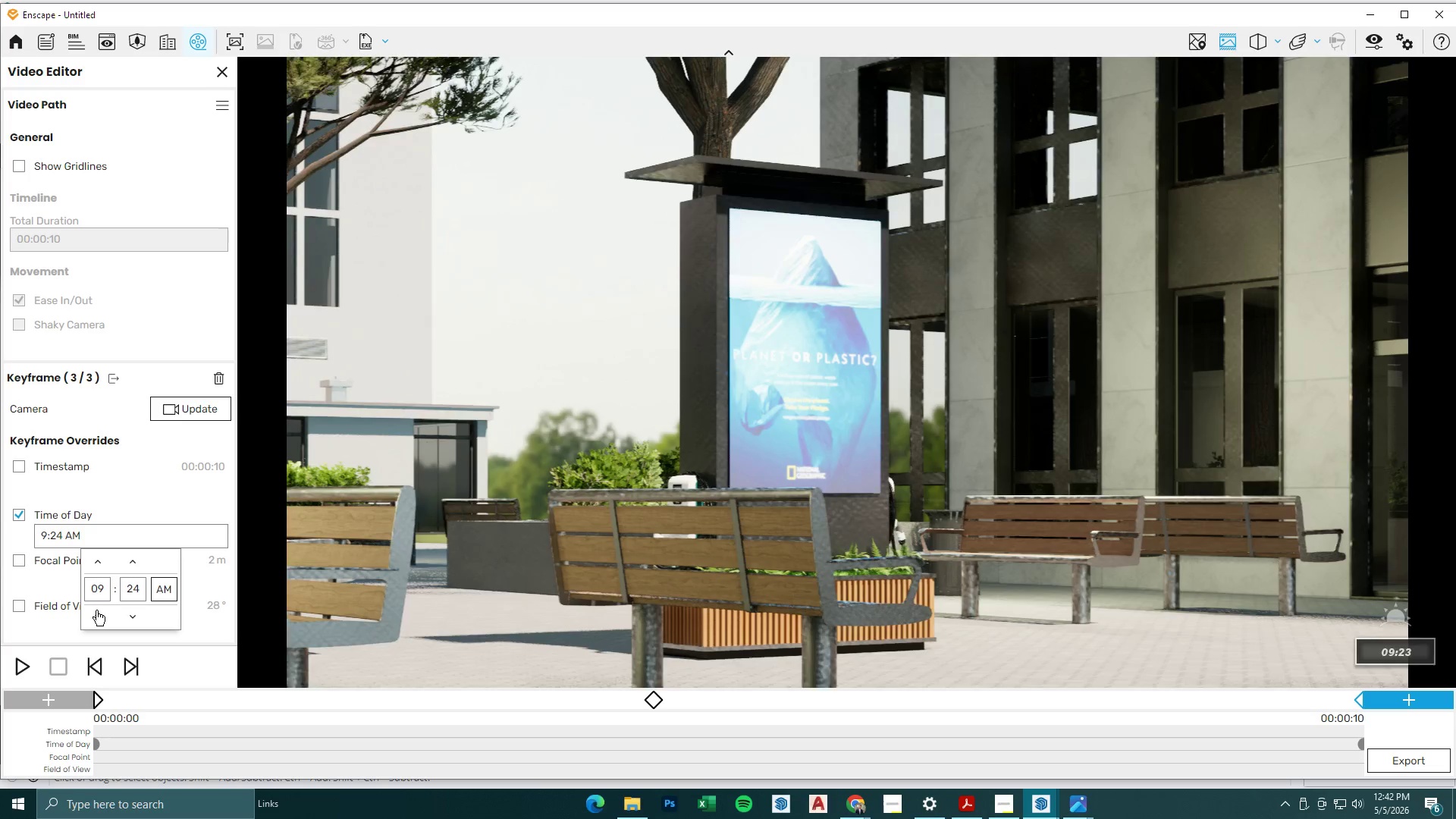 
triple_click([96, 610])
 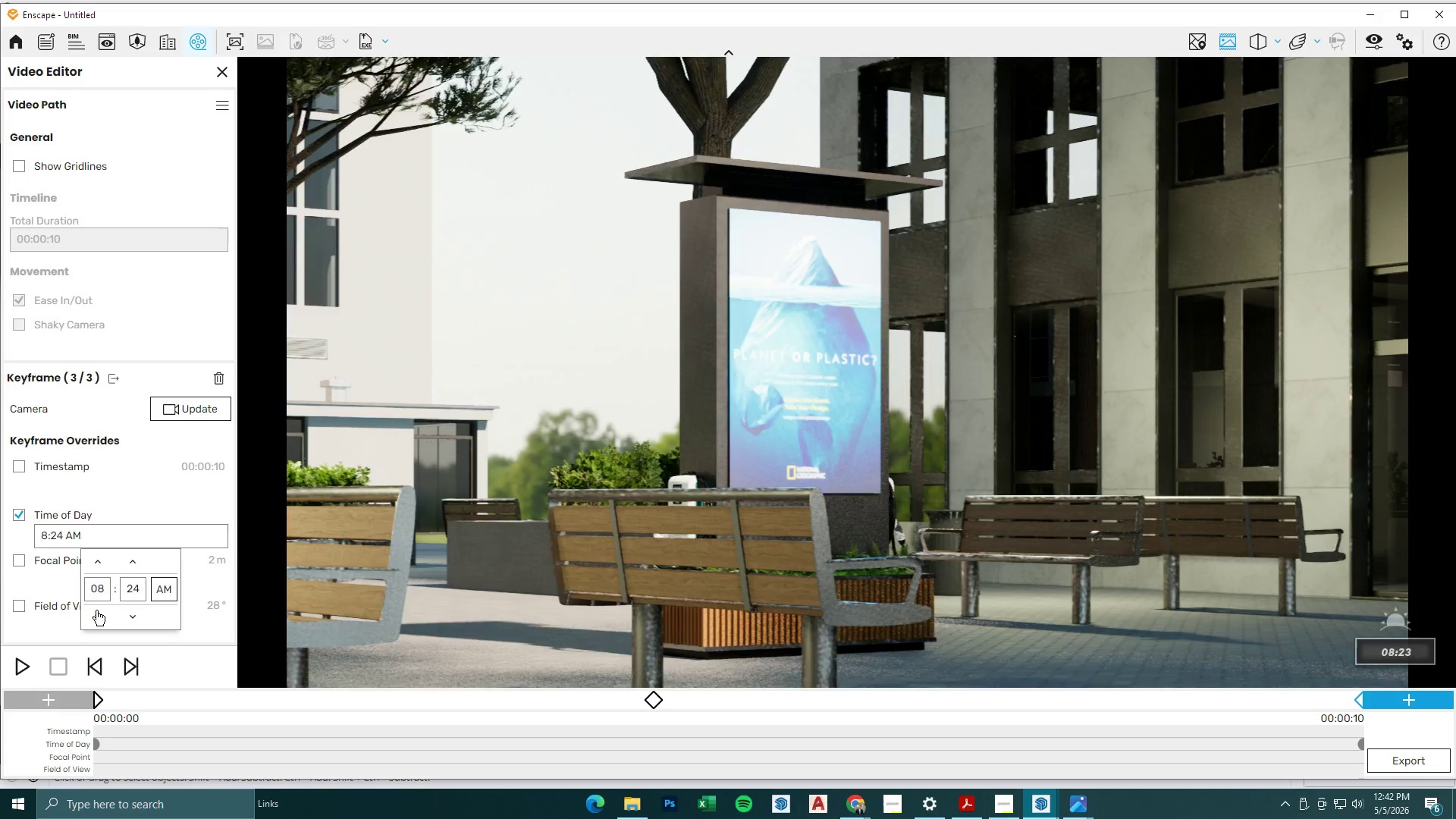 
triple_click([96, 610])
 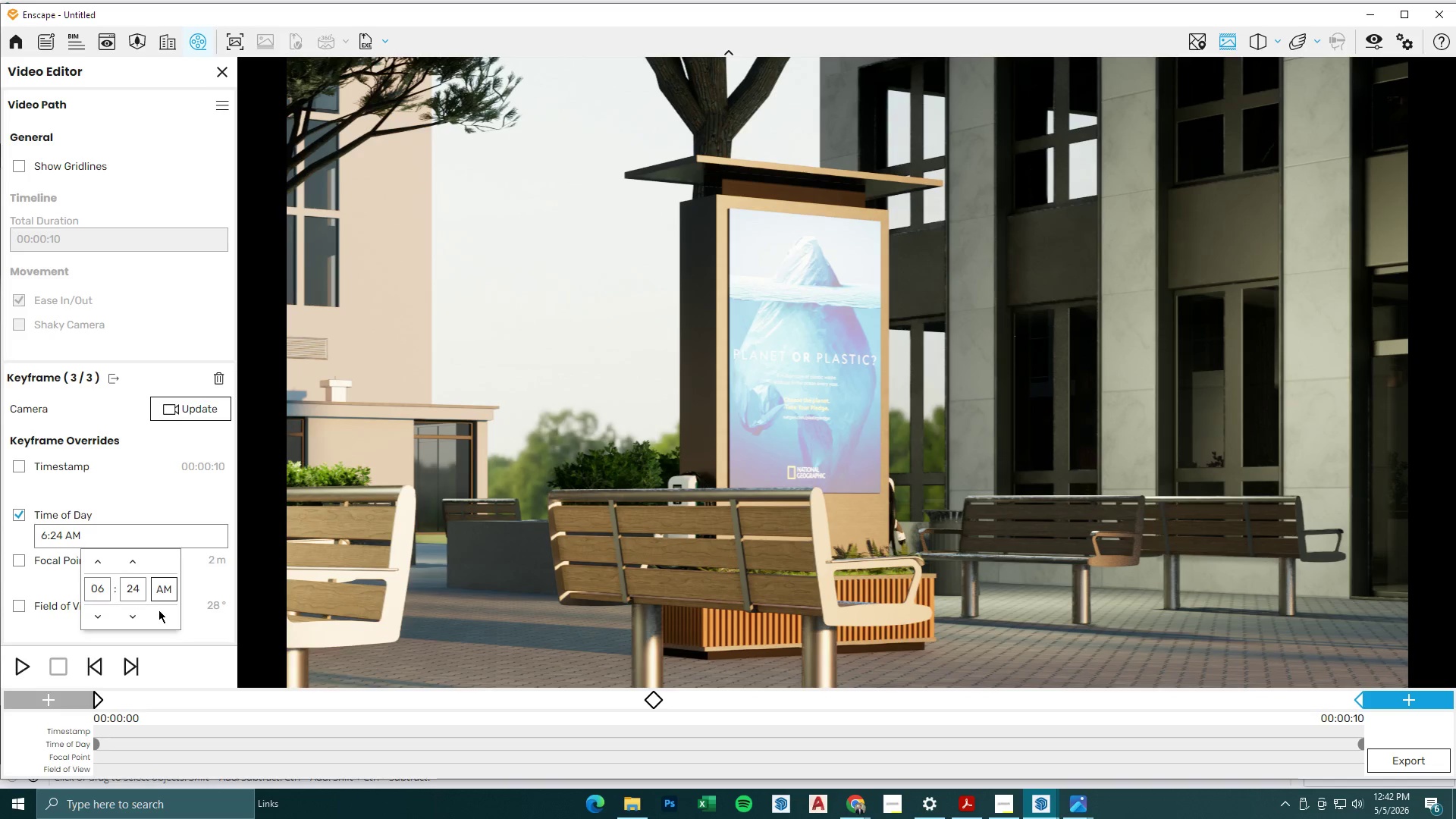 
double_click([160, 590])
 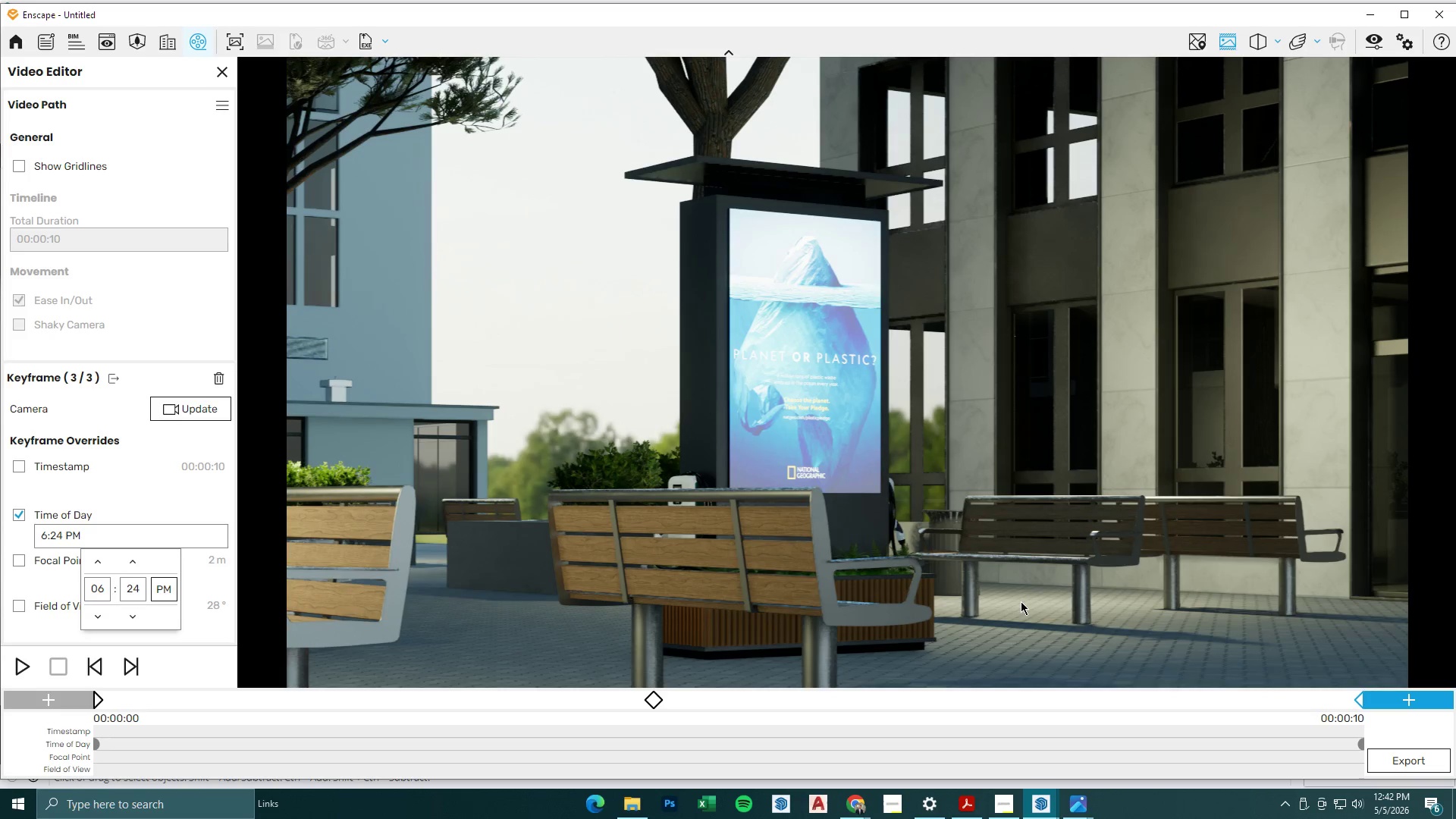 
left_click([206, 410])
 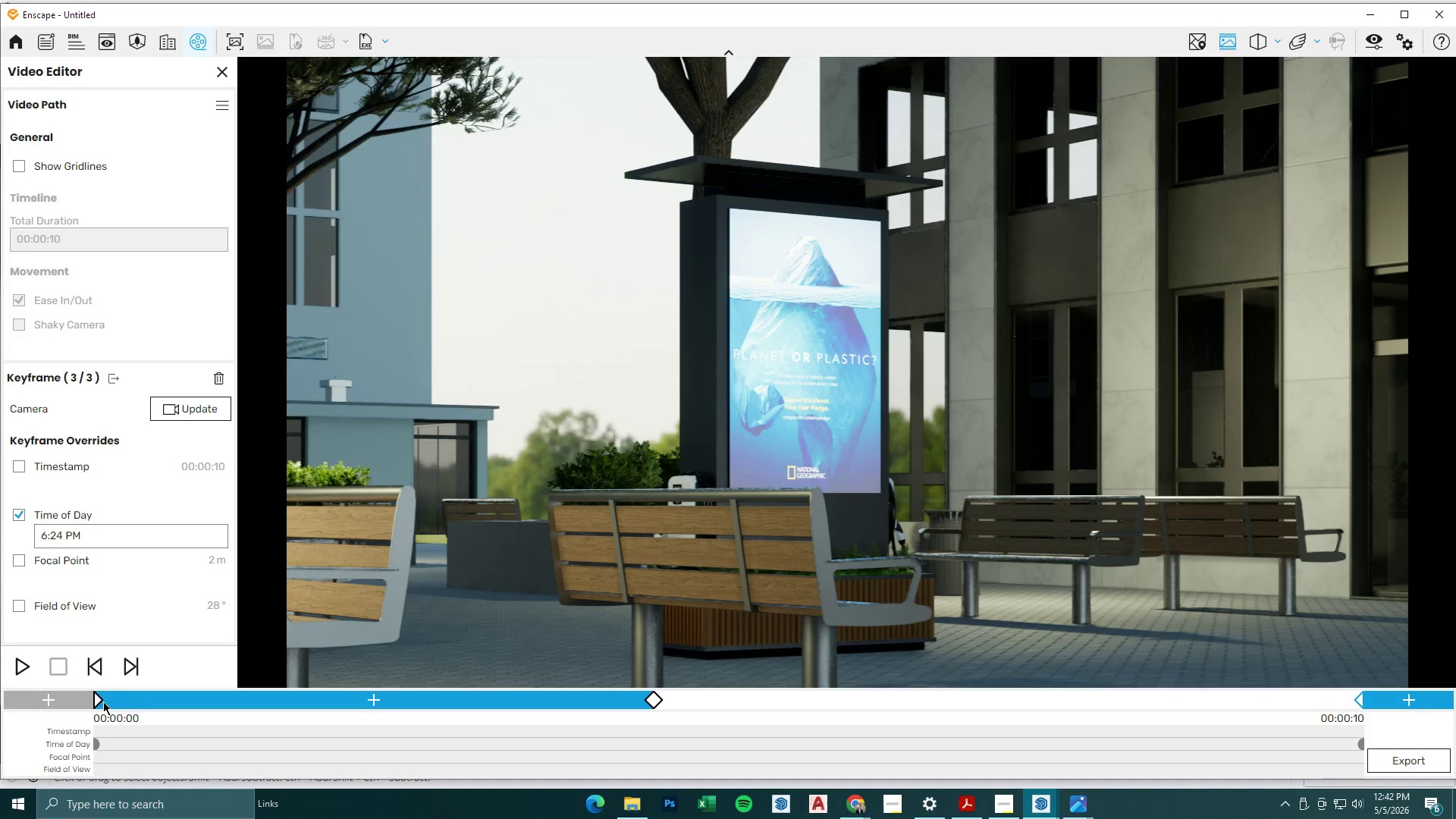 
left_click([100, 701])
 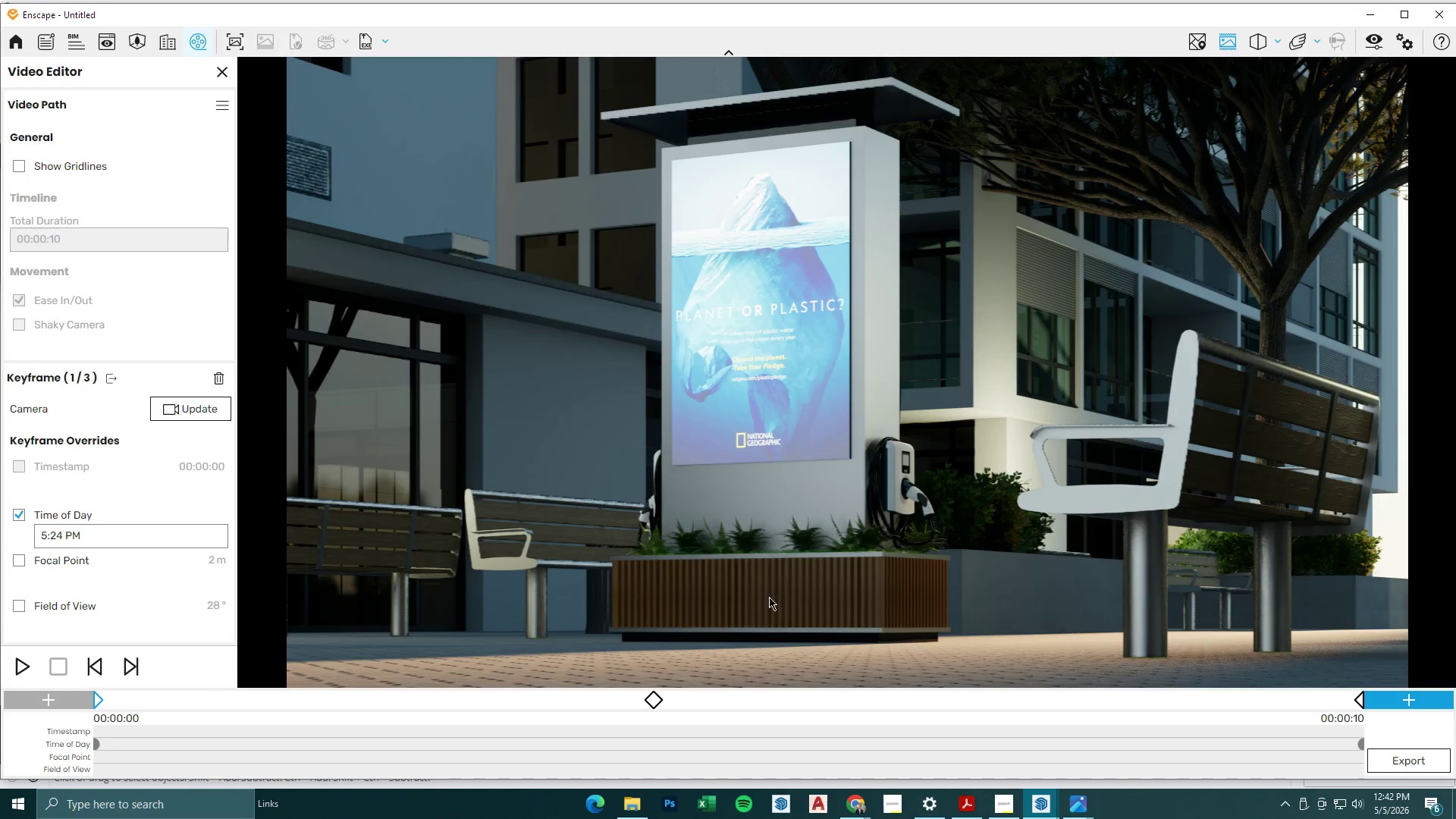 
left_click([1360, 697])
 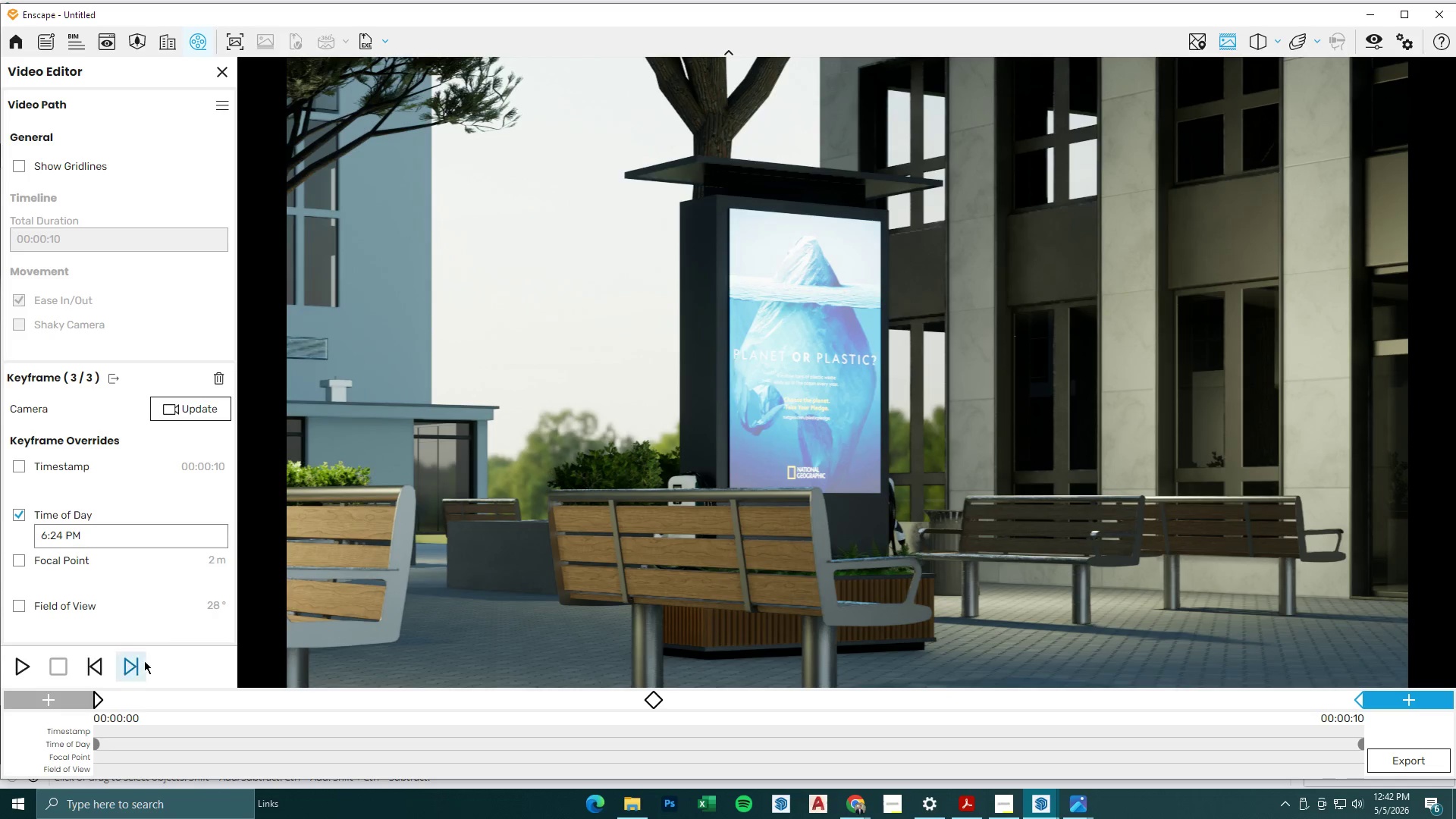 
left_click([101, 703])
 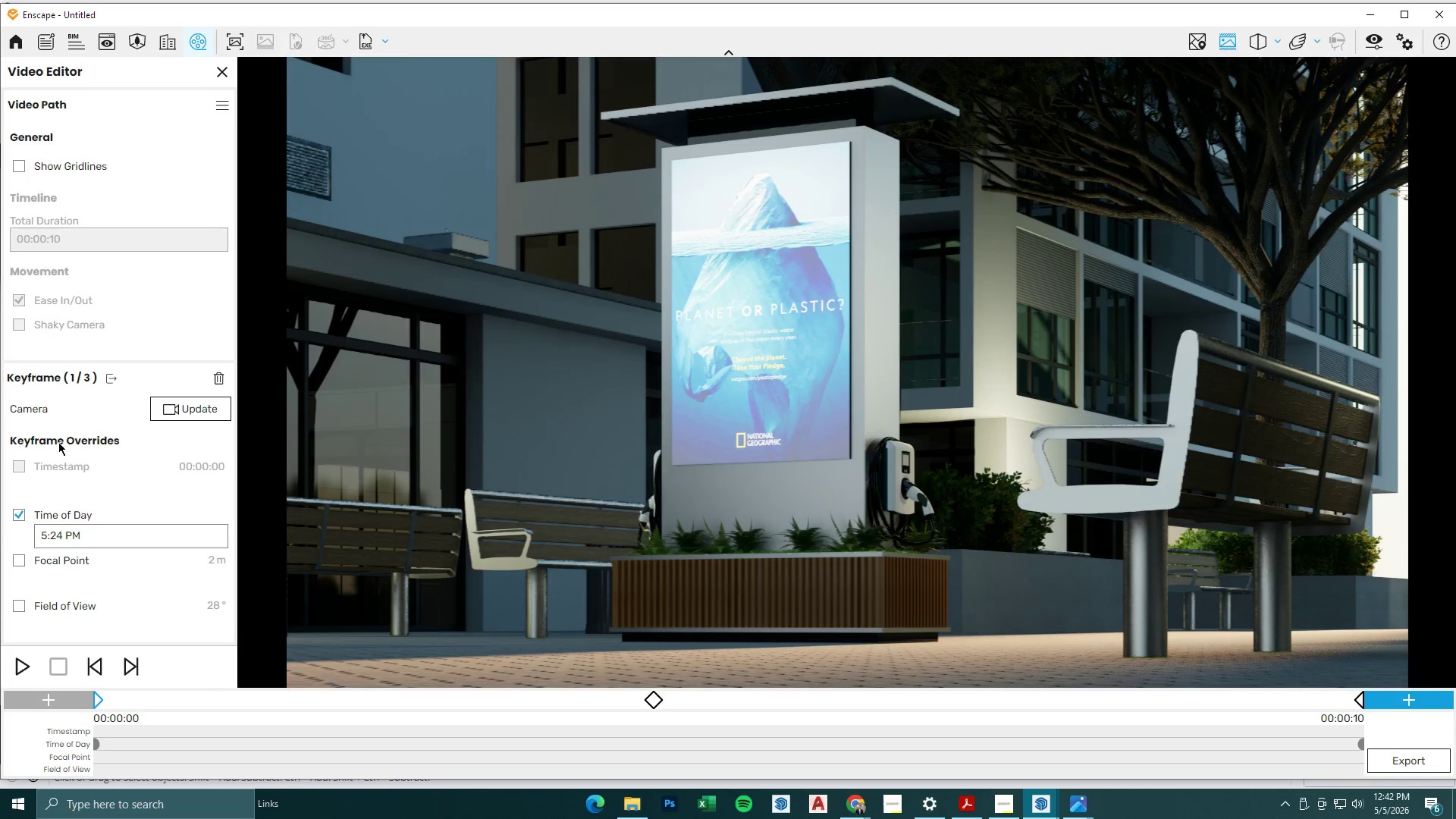 
left_click([18, 670])
 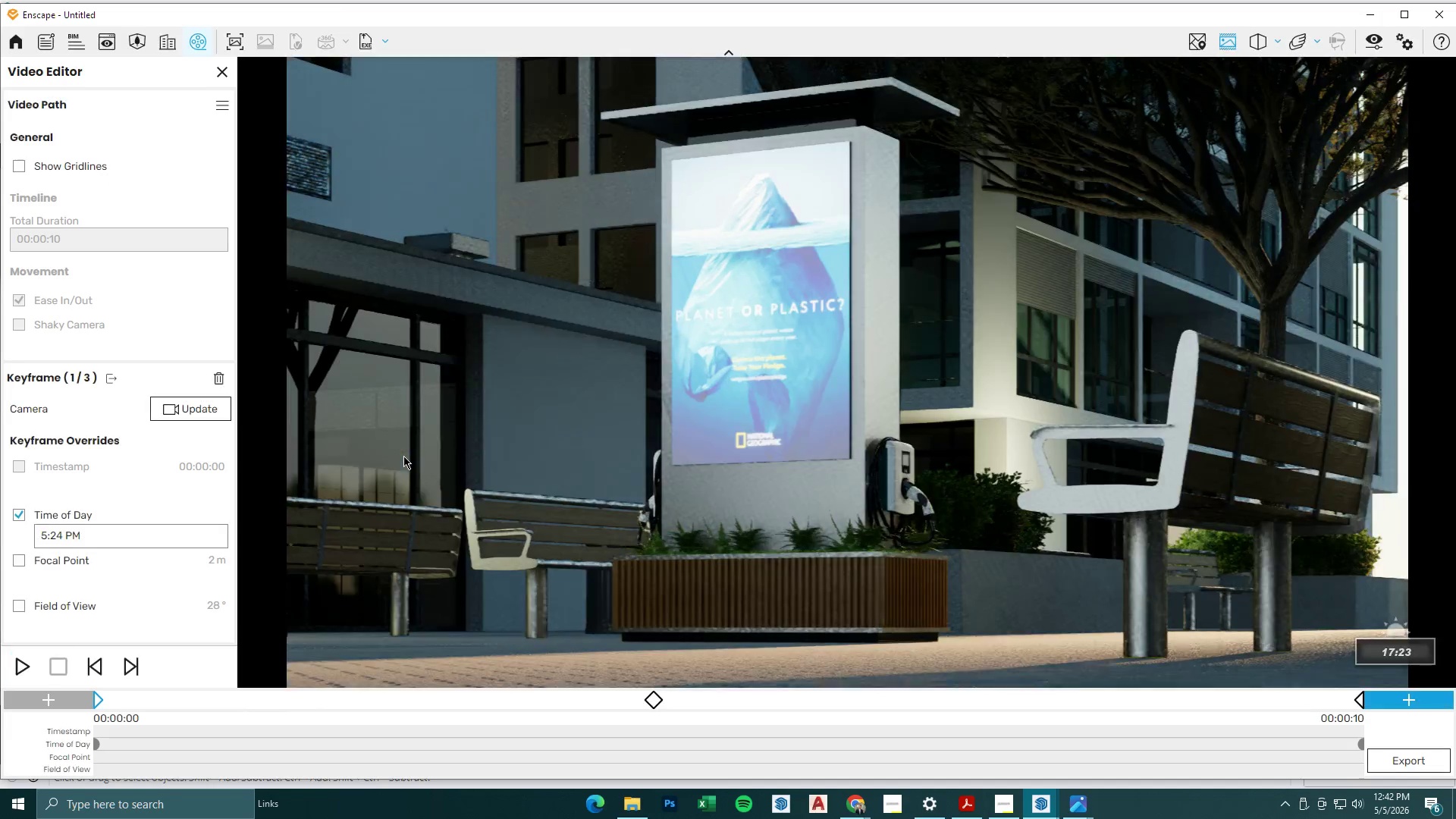 
wait(15.38)
 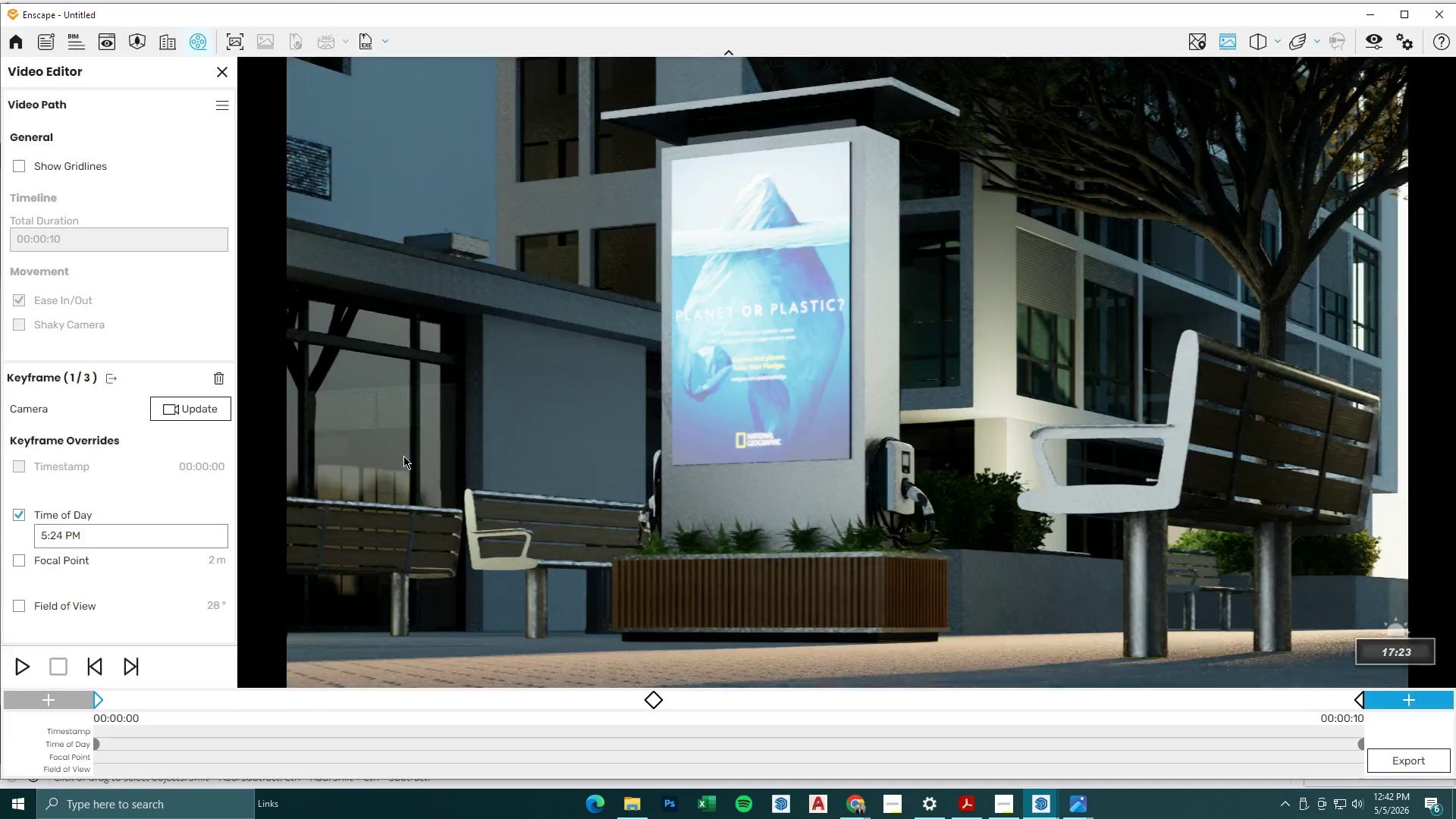 
double_click([218, 163])
 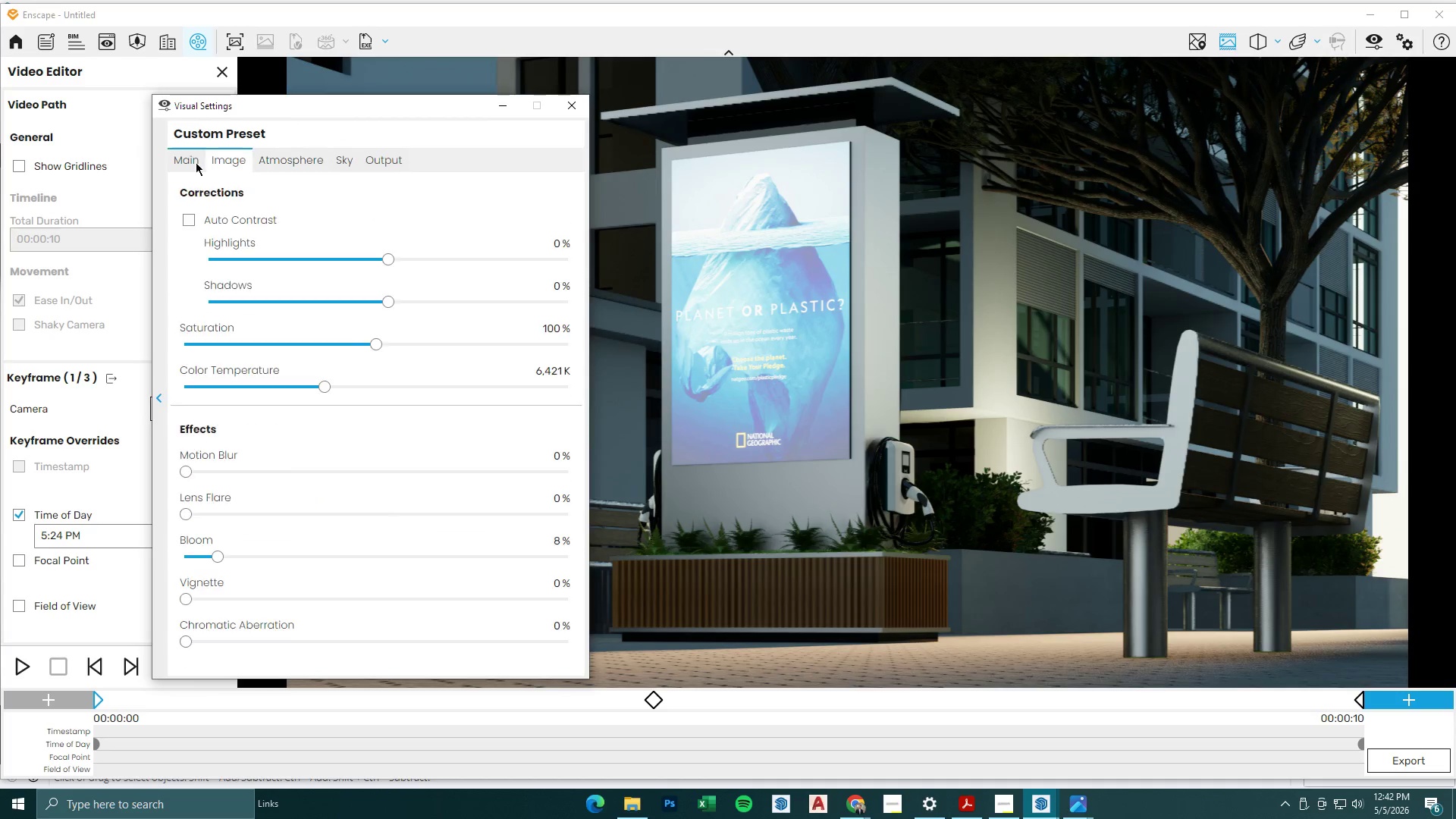 
triple_click([195, 162])
 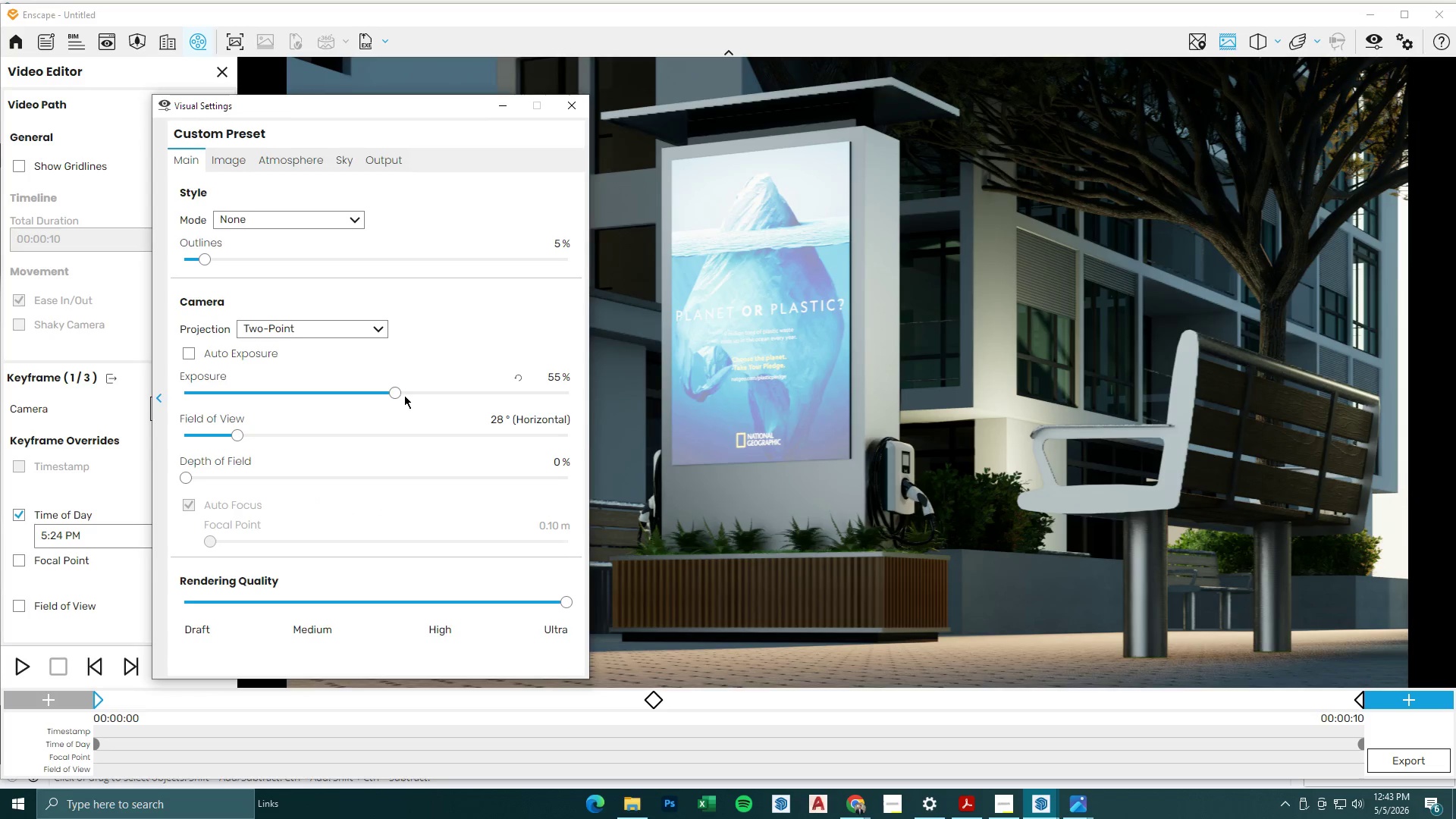 
left_click_drag(start_coordinate=[394, 391], to_coordinate=[406, 394])
 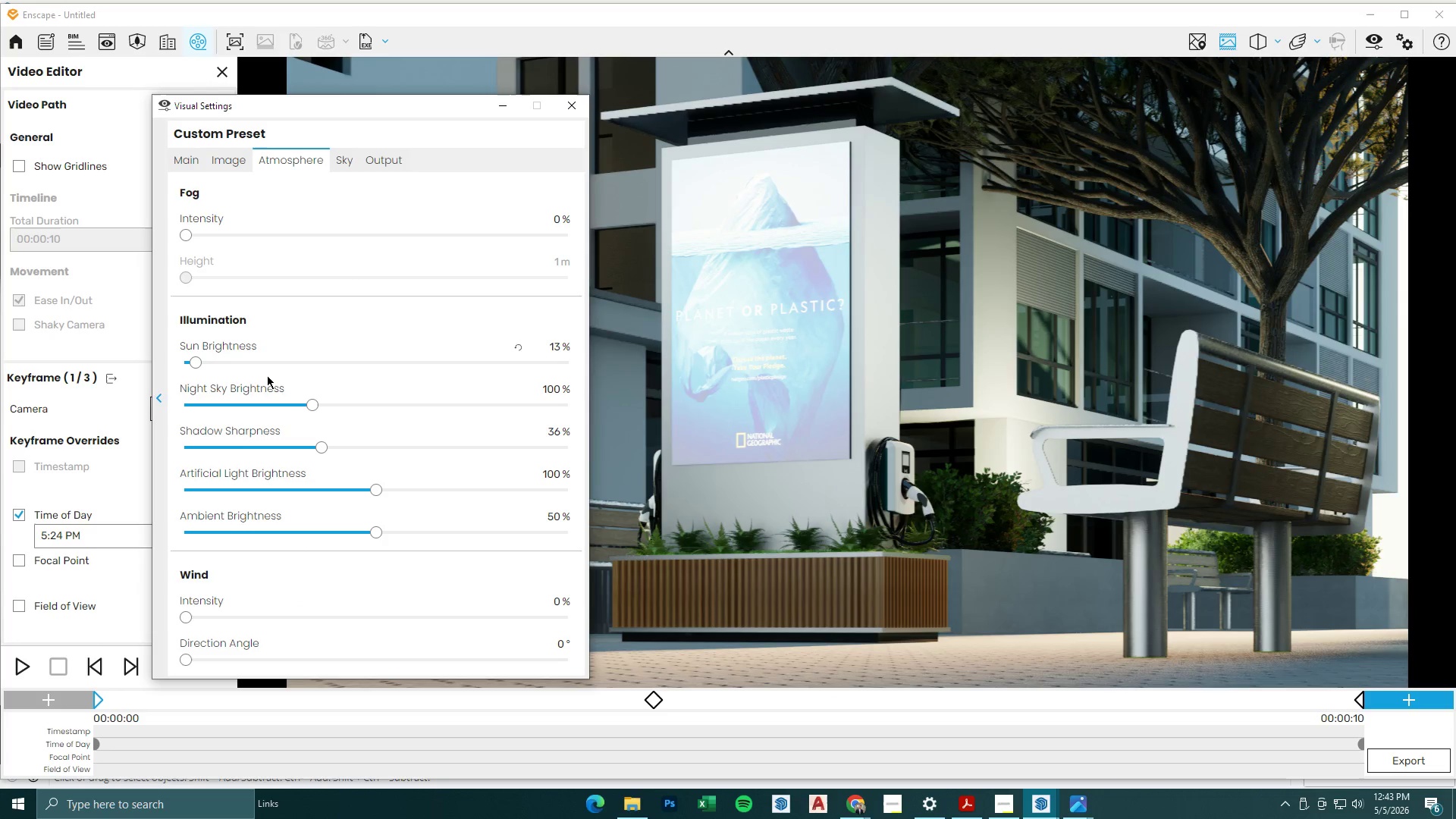 
left_click([240, 158])
 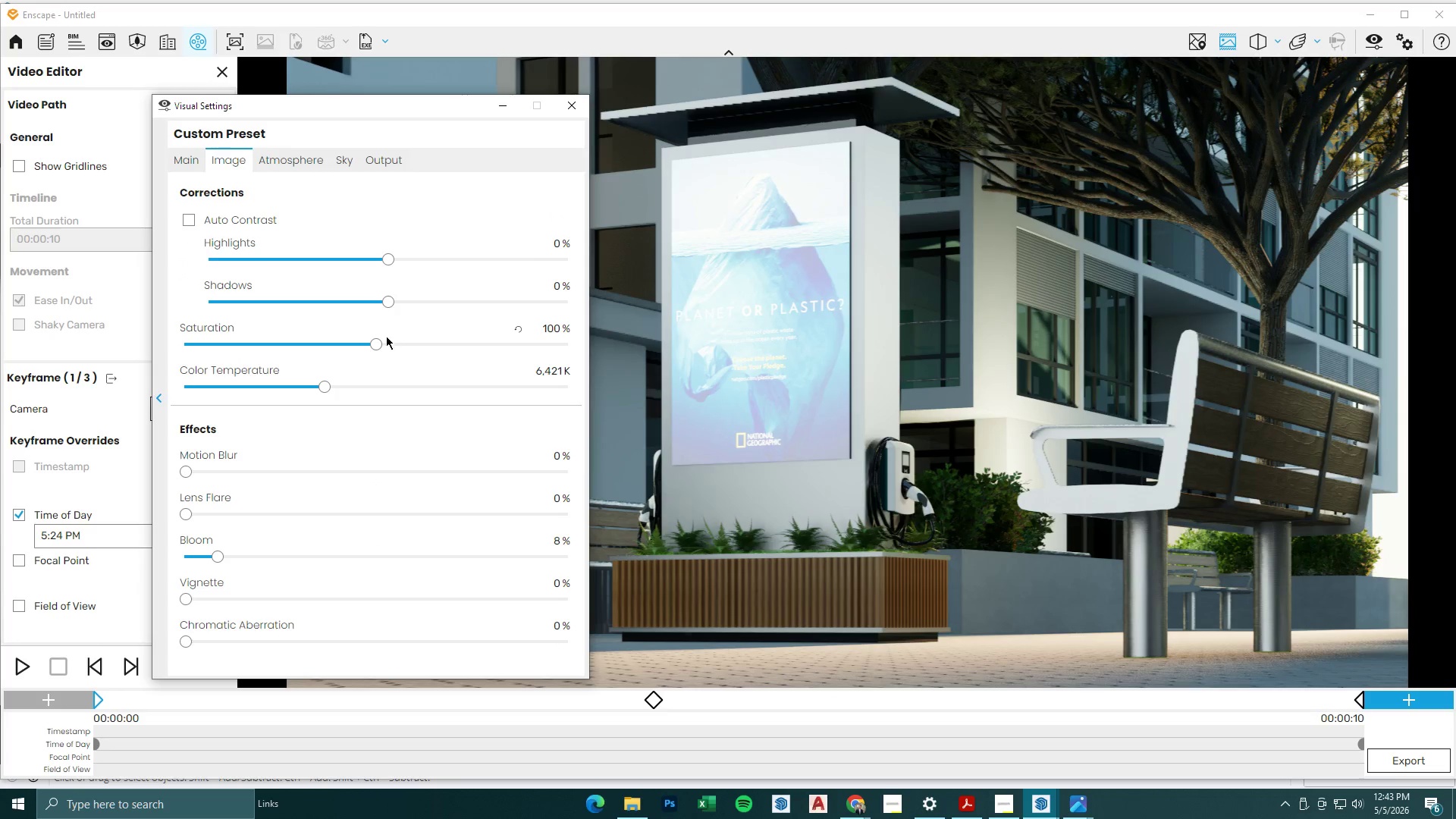 
left_click_drag(start_coordinate=[378, 344], to_coordinate=[378, 347])
 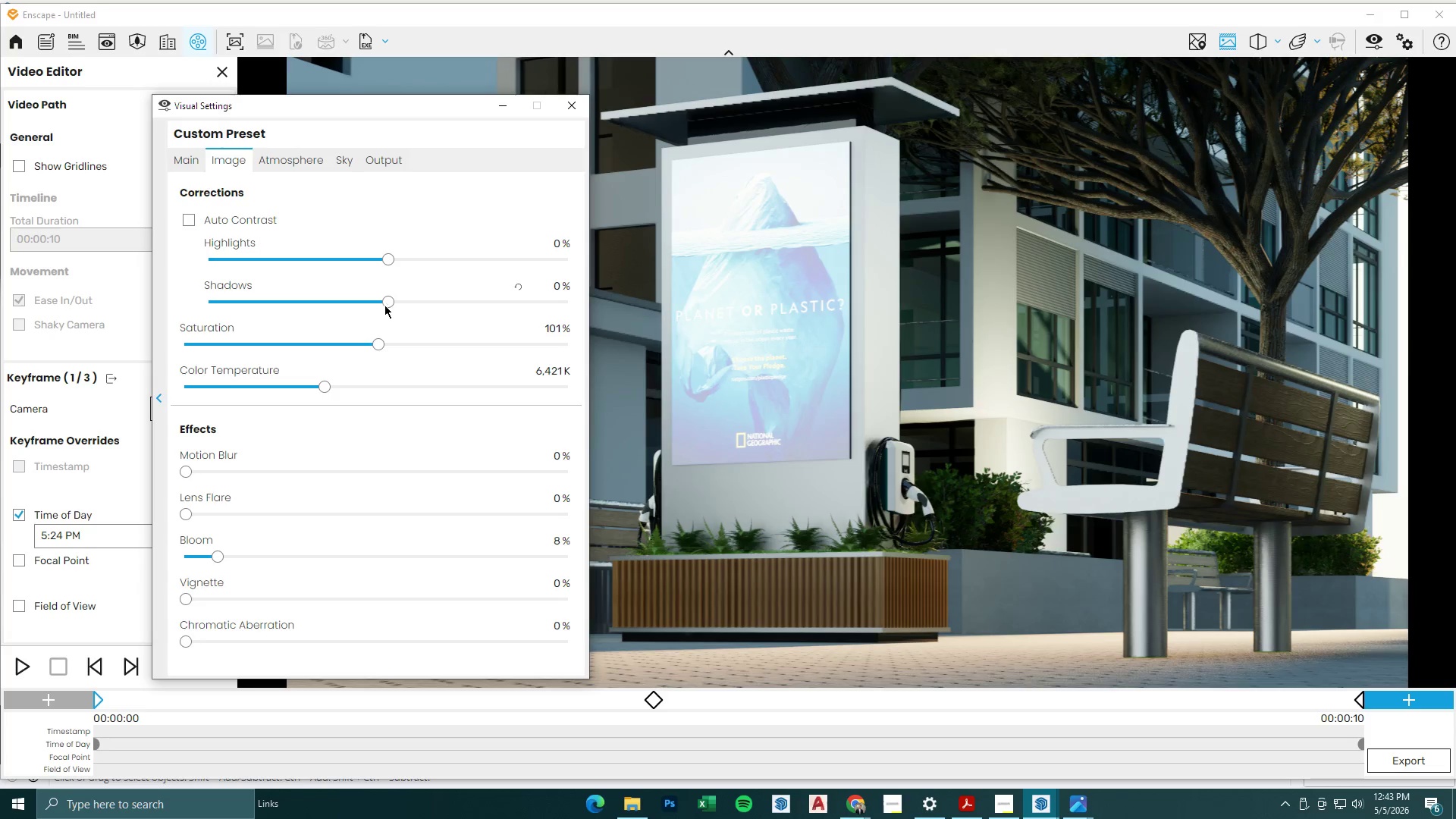 
left_click_drag(start_coordinate=[390, 300], to_coordinate=[362, 323])
 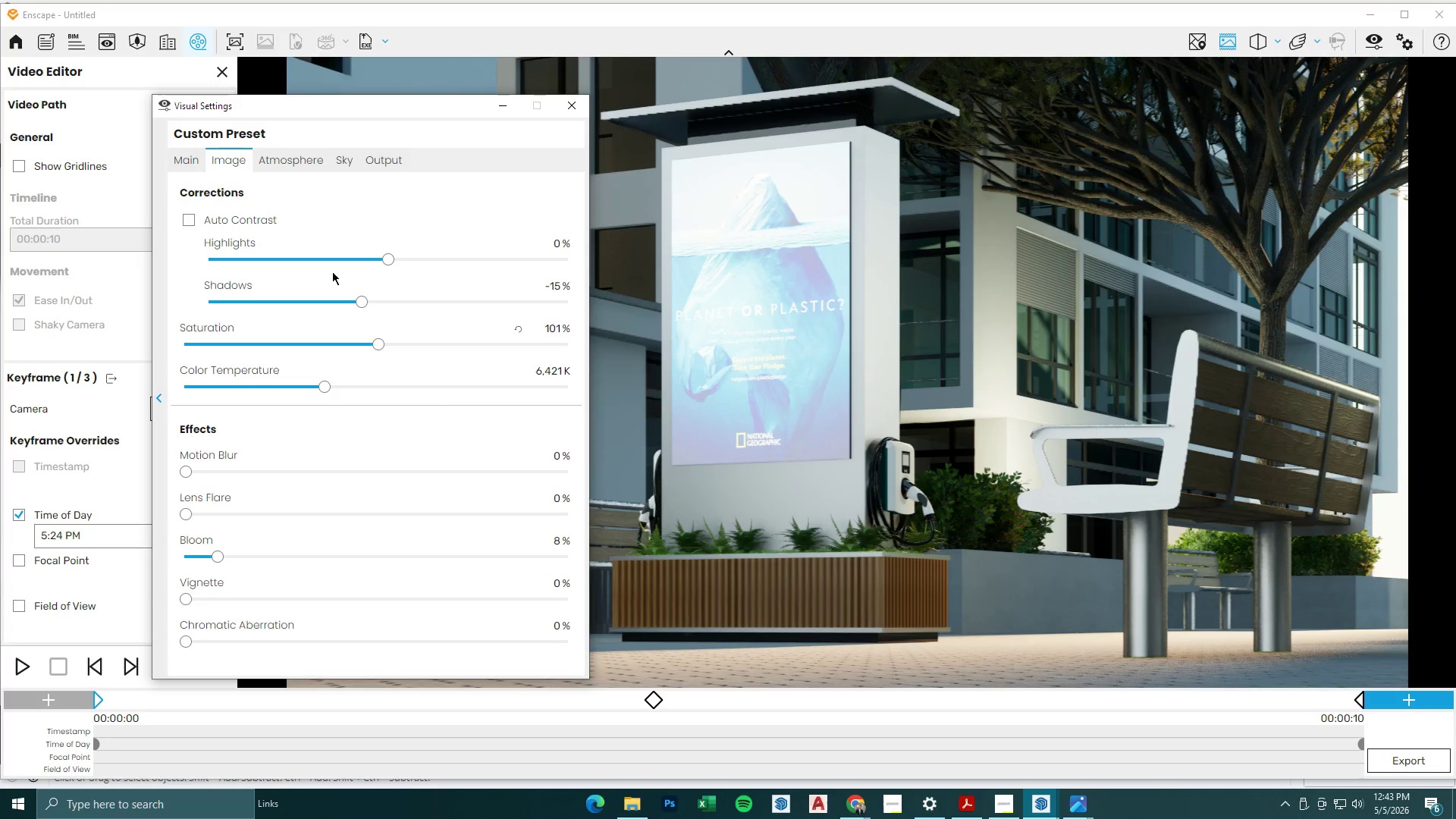 
left_click([318, 151])
 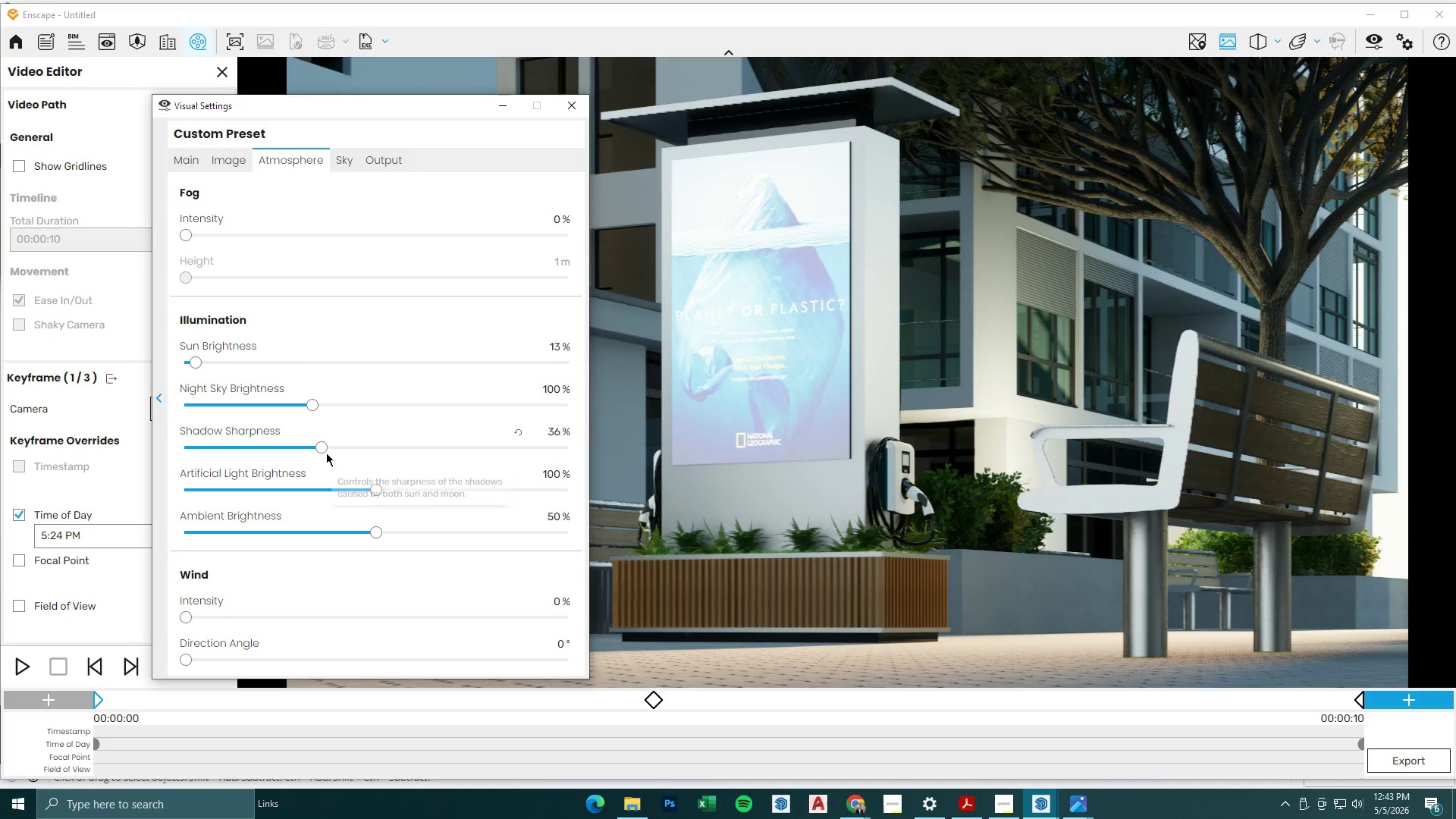 
left_click_drag(start_coordinate=[325, 450], to_coordinate=[302, 457])
 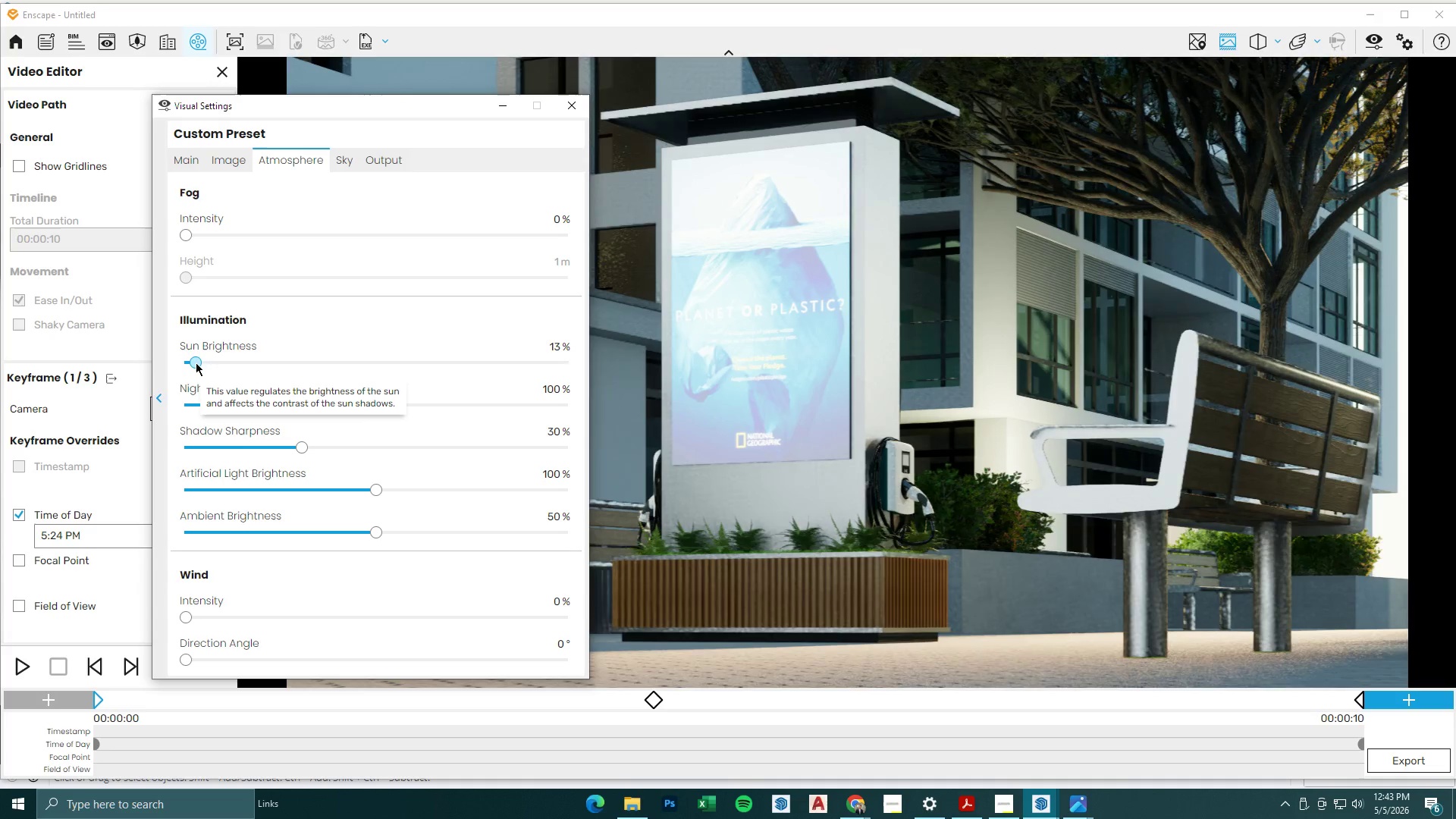 
wait(5.55)
 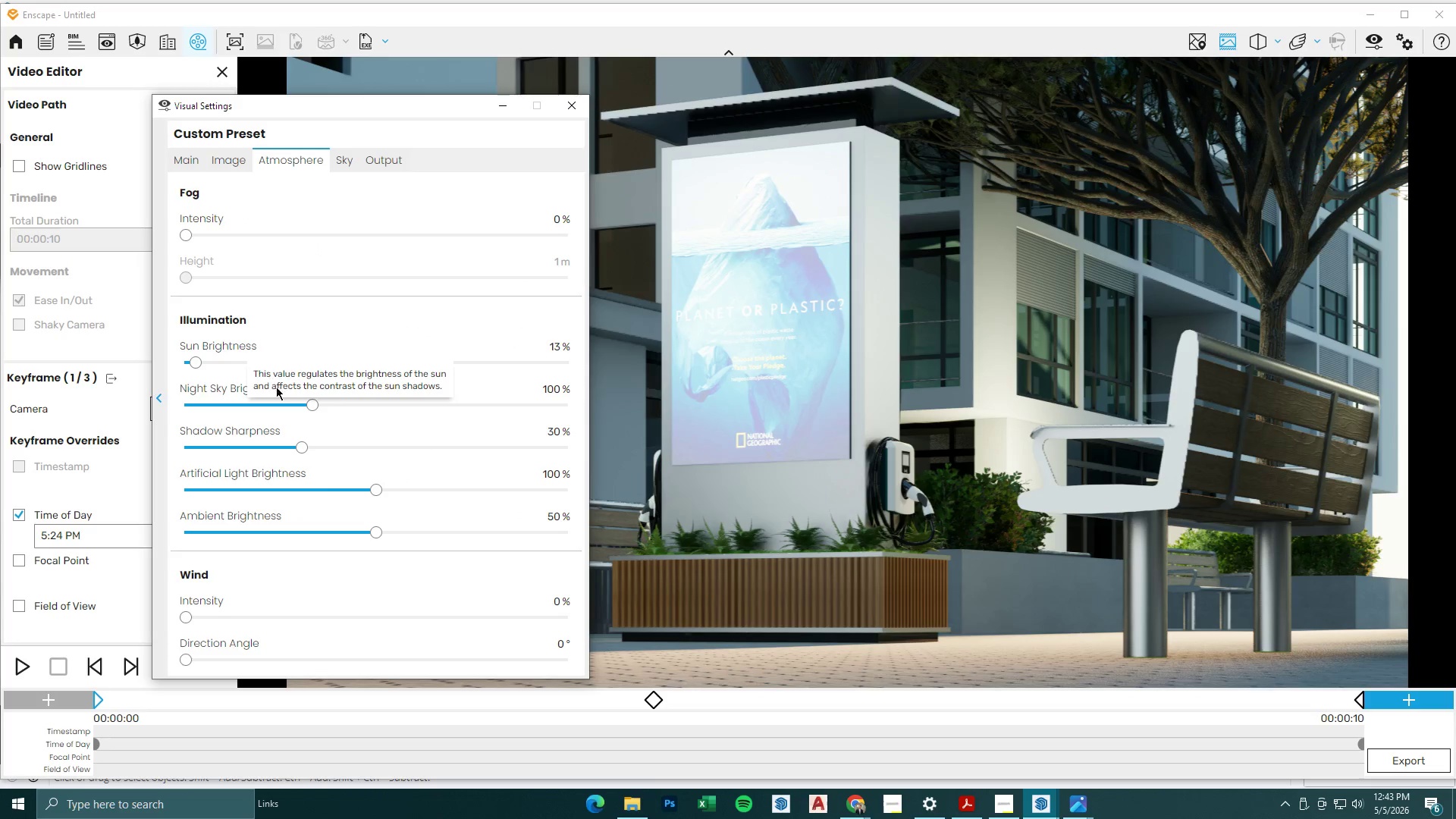 
double_click([334, 154])
 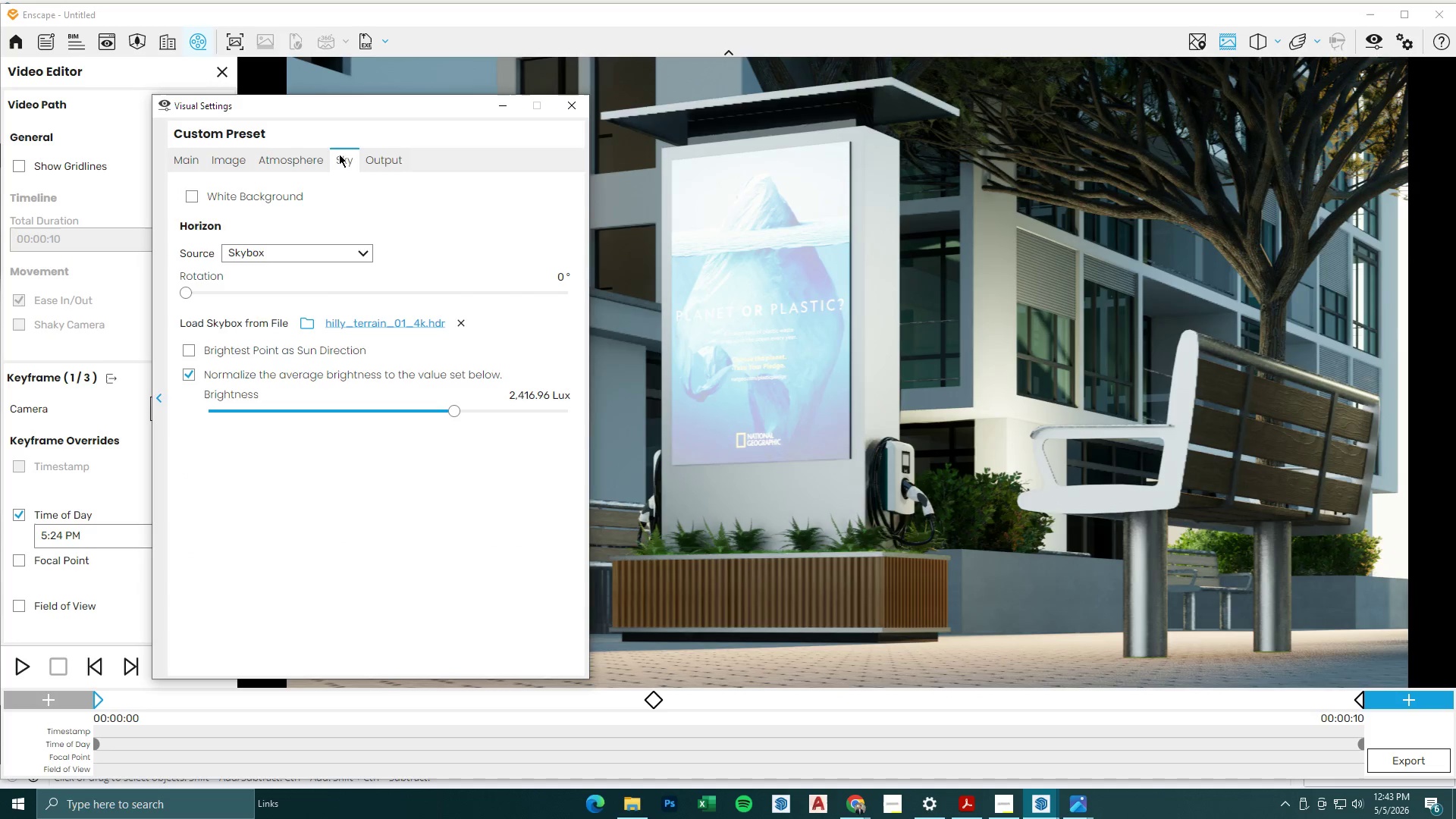 
triple_click([381, 154])
 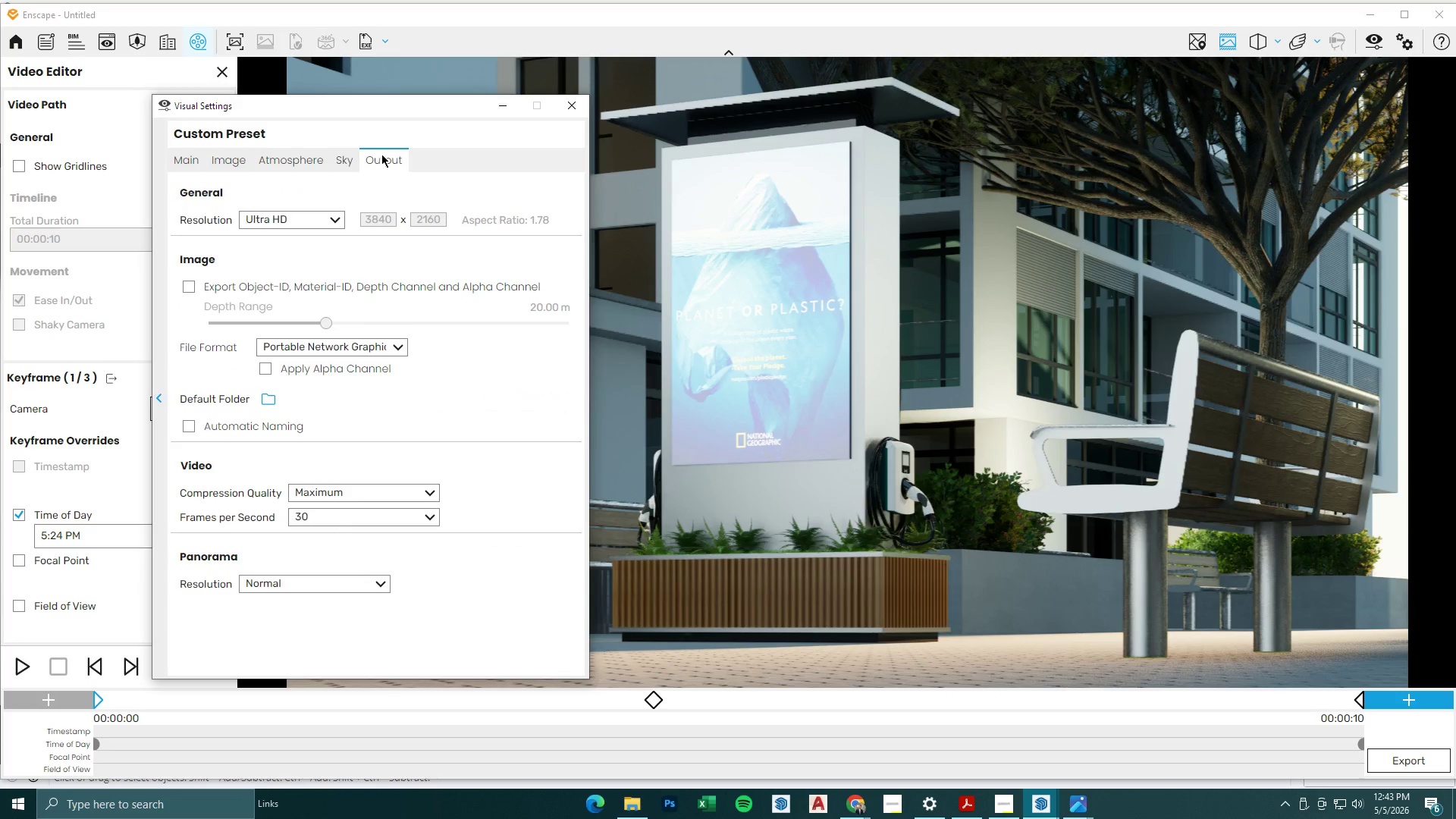 
triple_click([352, 154])
 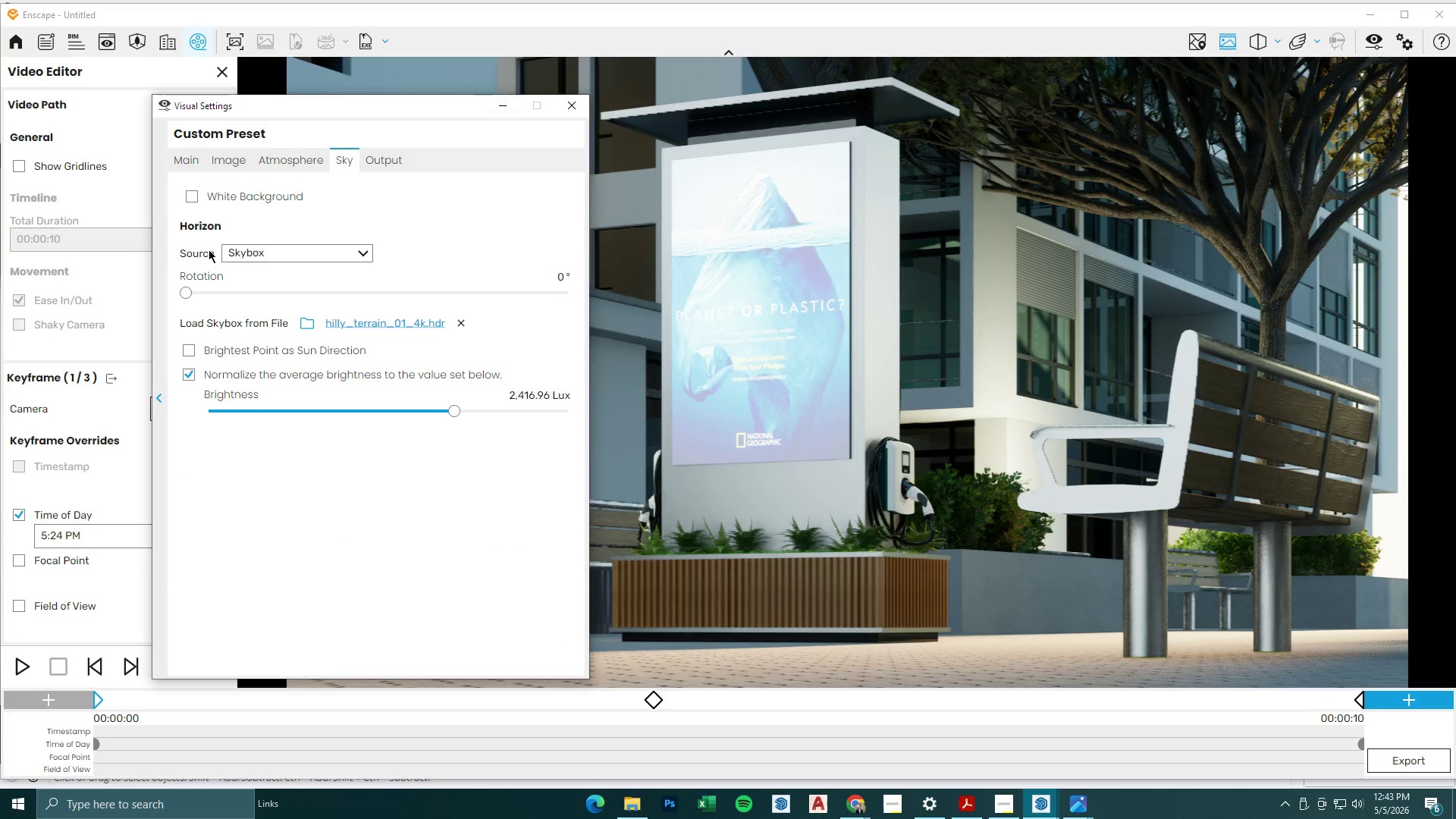 
left_click_drag(start_coordinate=[189, 290], to_coordinate=[273, 319])
 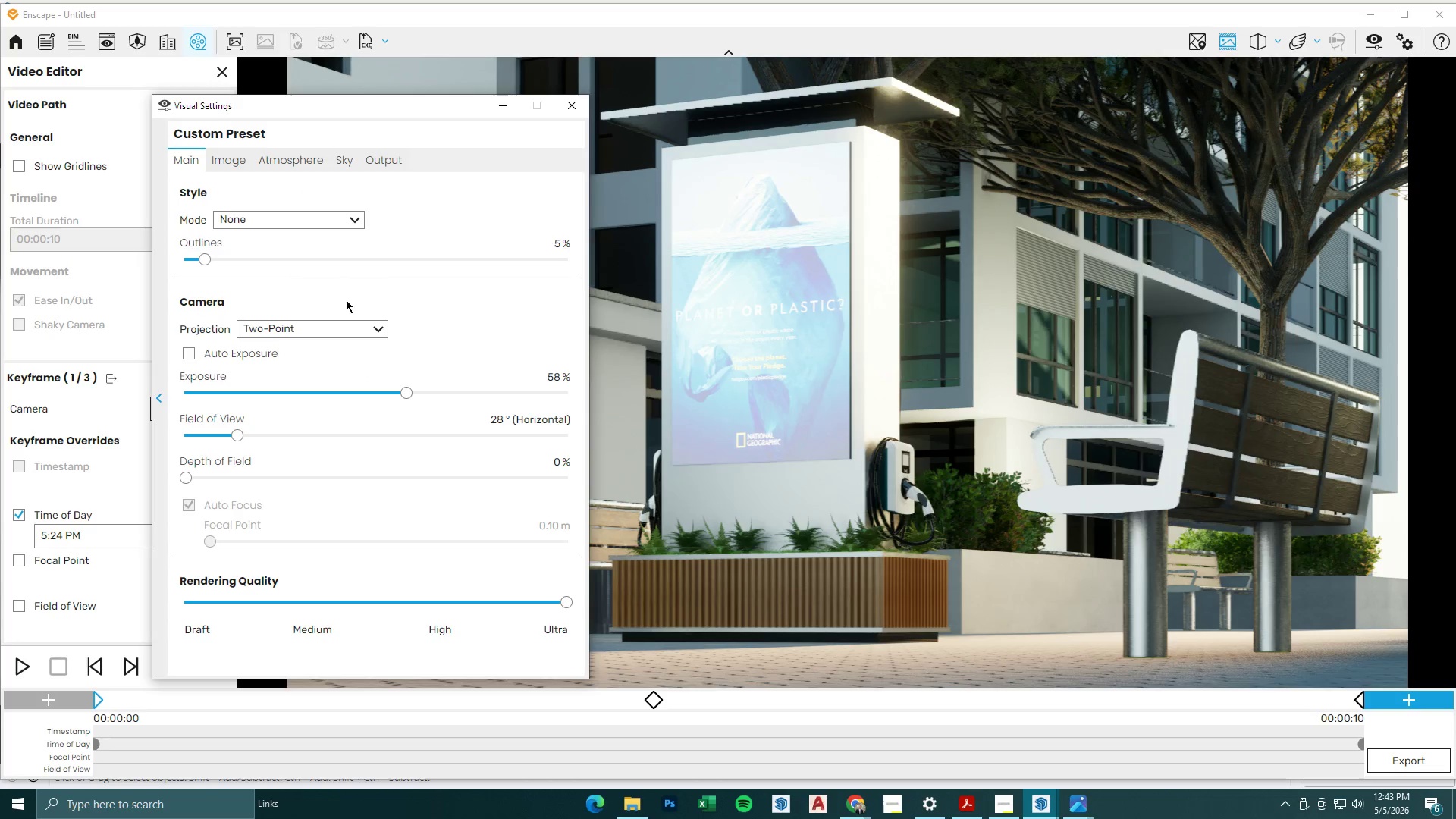 
left_click_drag(start_coordinate=[406, 394], to_coordinate=[395, 397])
 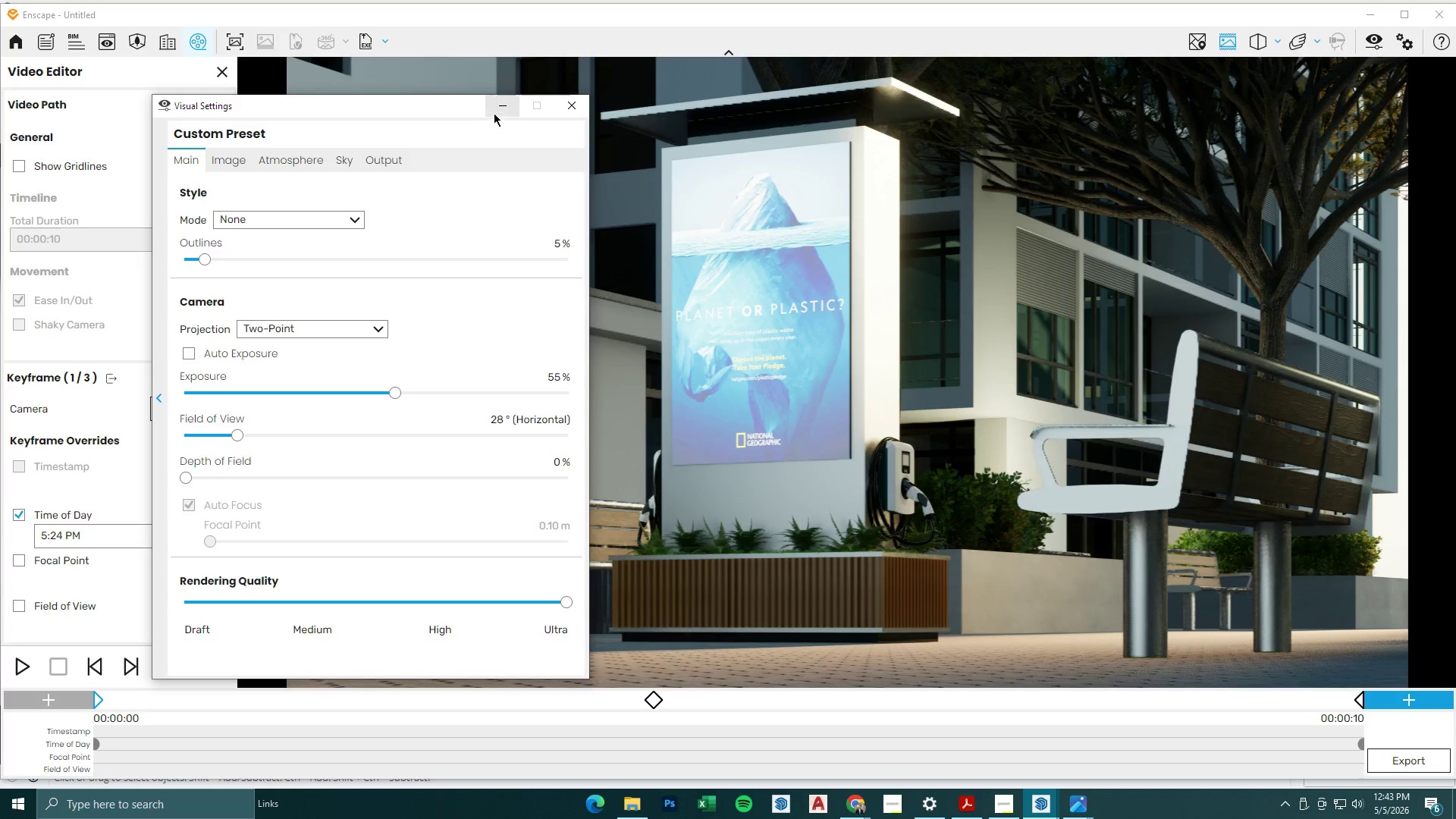 
left_click([499, 105])
 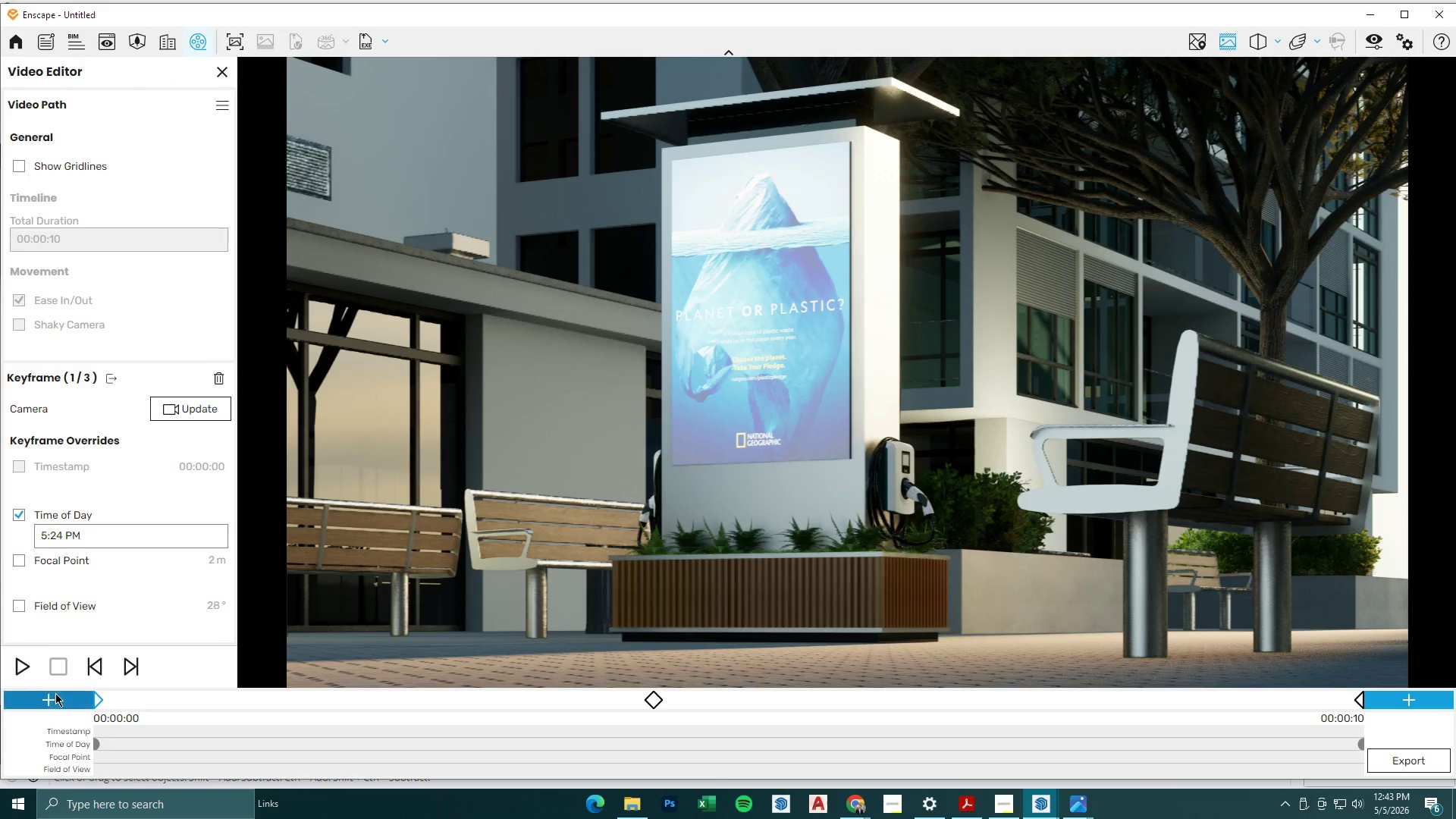 
left_click([19, 670])
 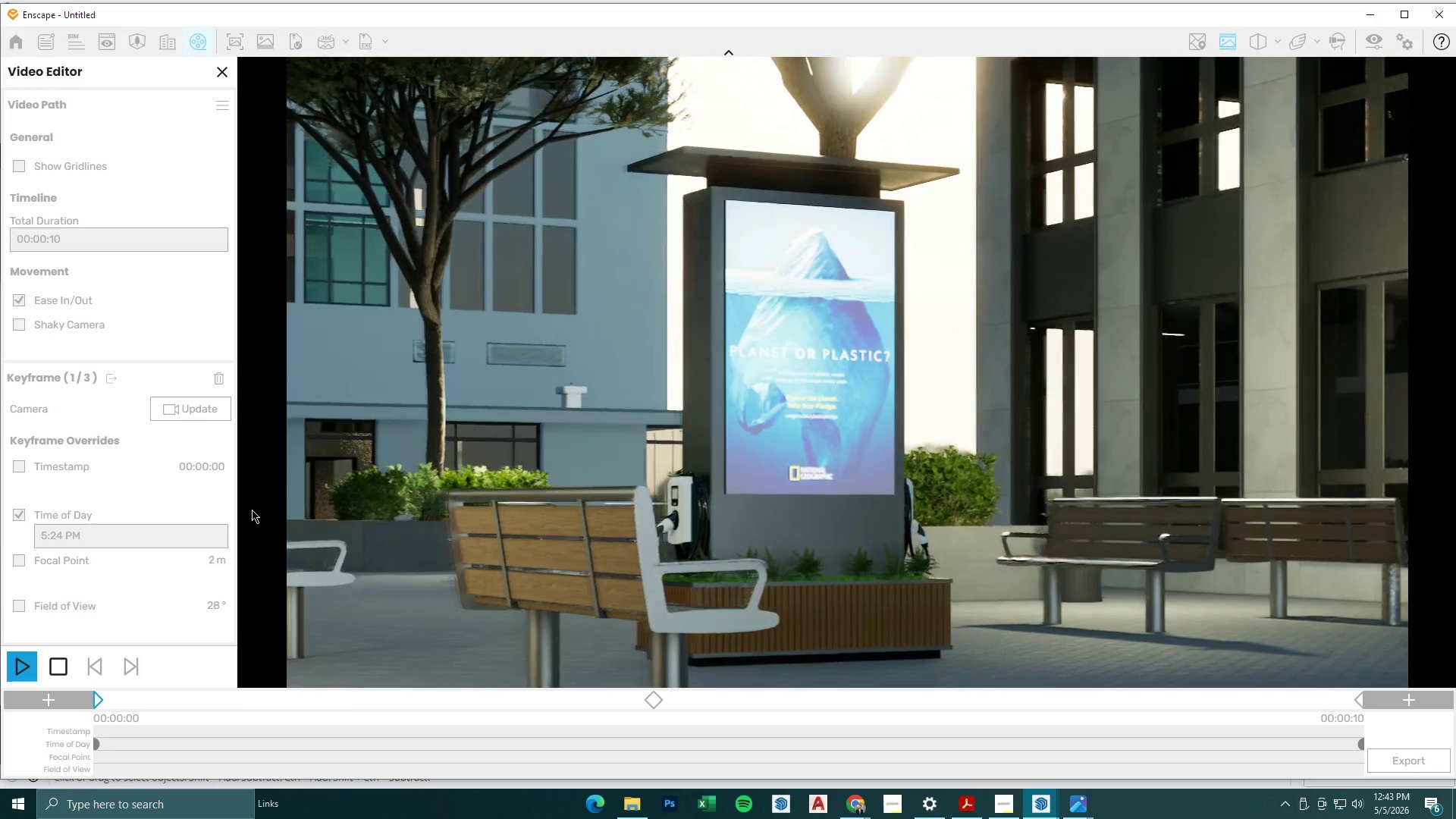 
wait(13.3)
 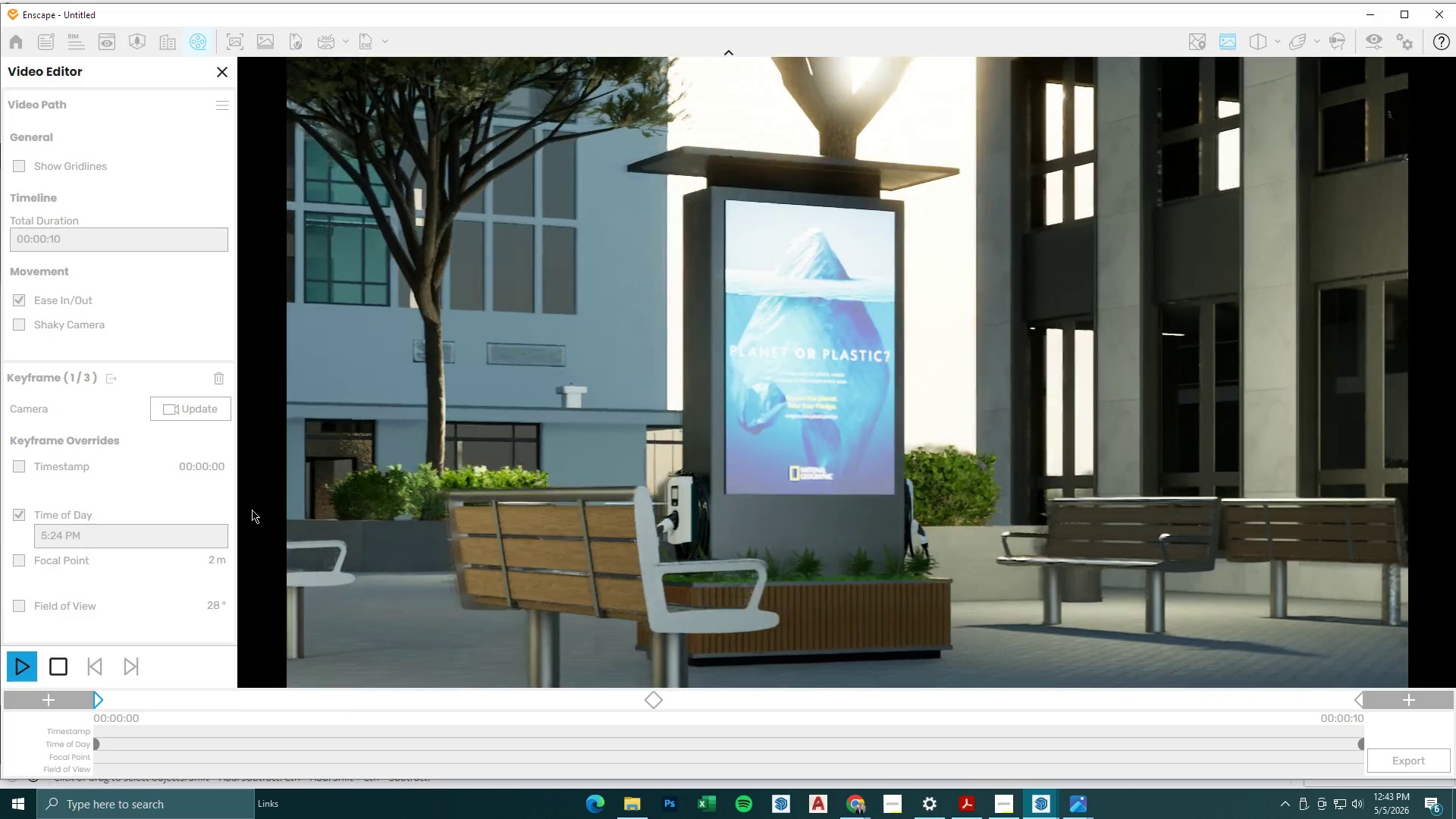 
left_click([1364, 46])
 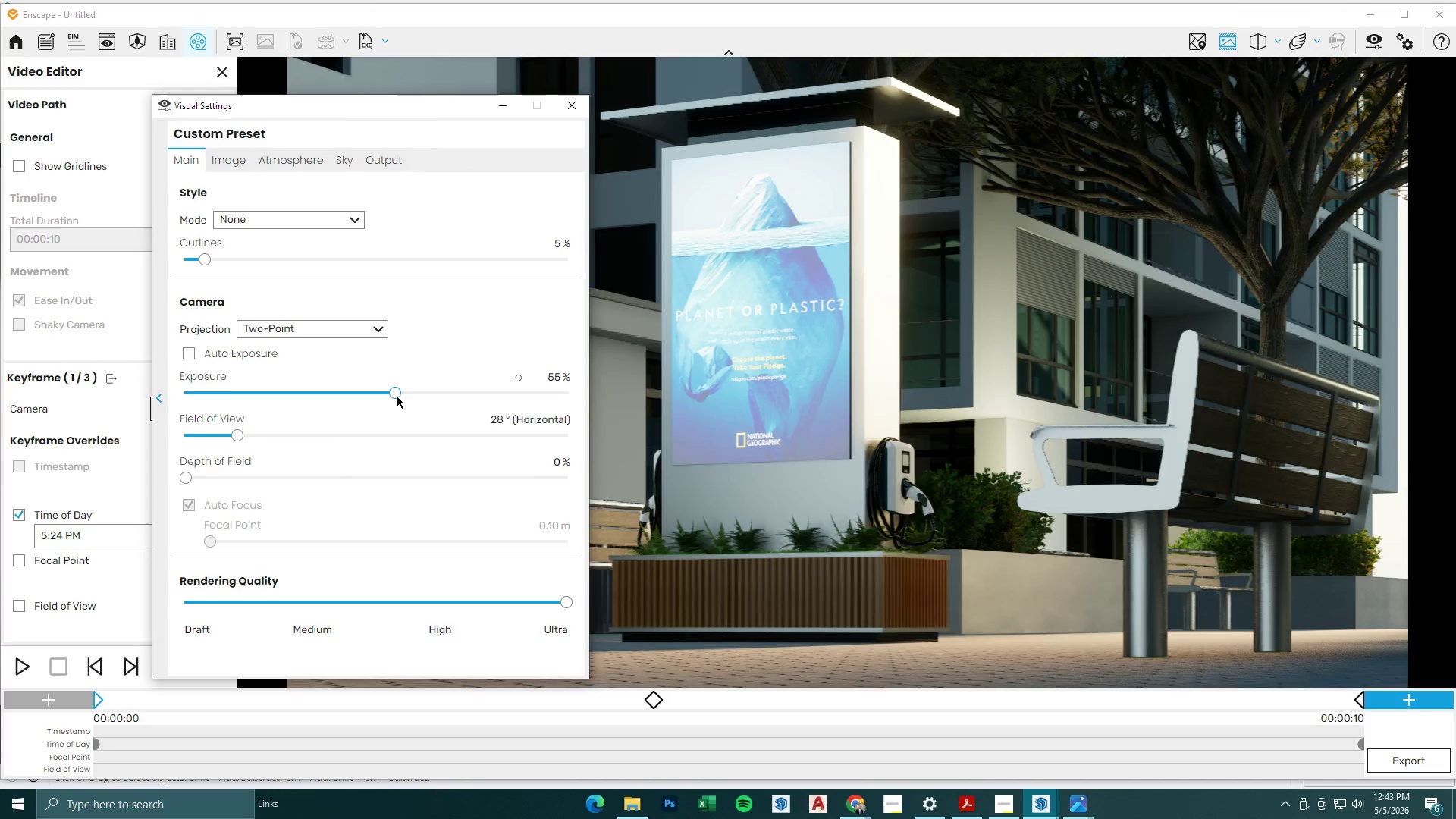 
left_click_drag(start_coordinate=[391, 394], to_coordinate=[402, 395])
 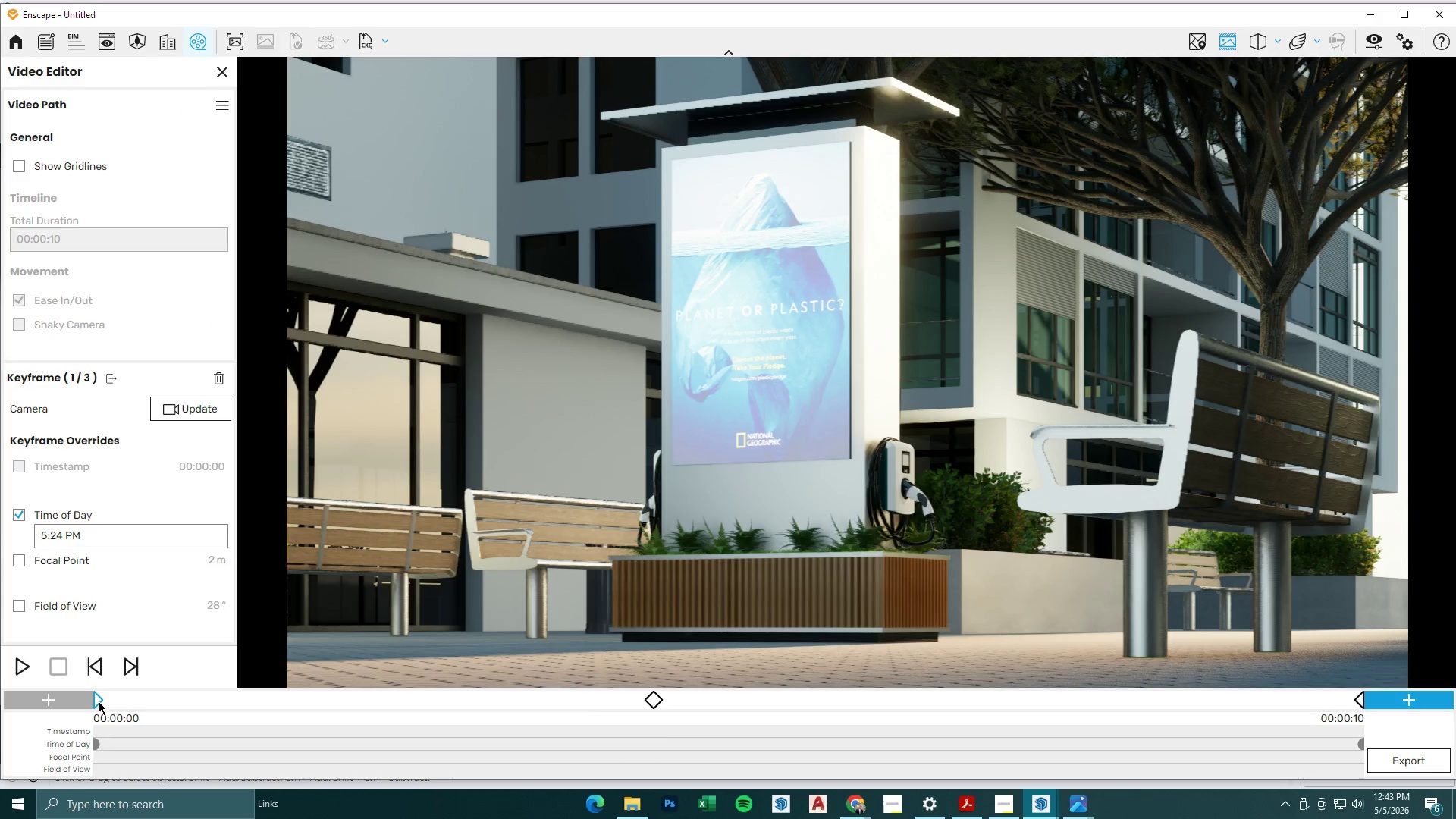 
left_click([26, 668])
 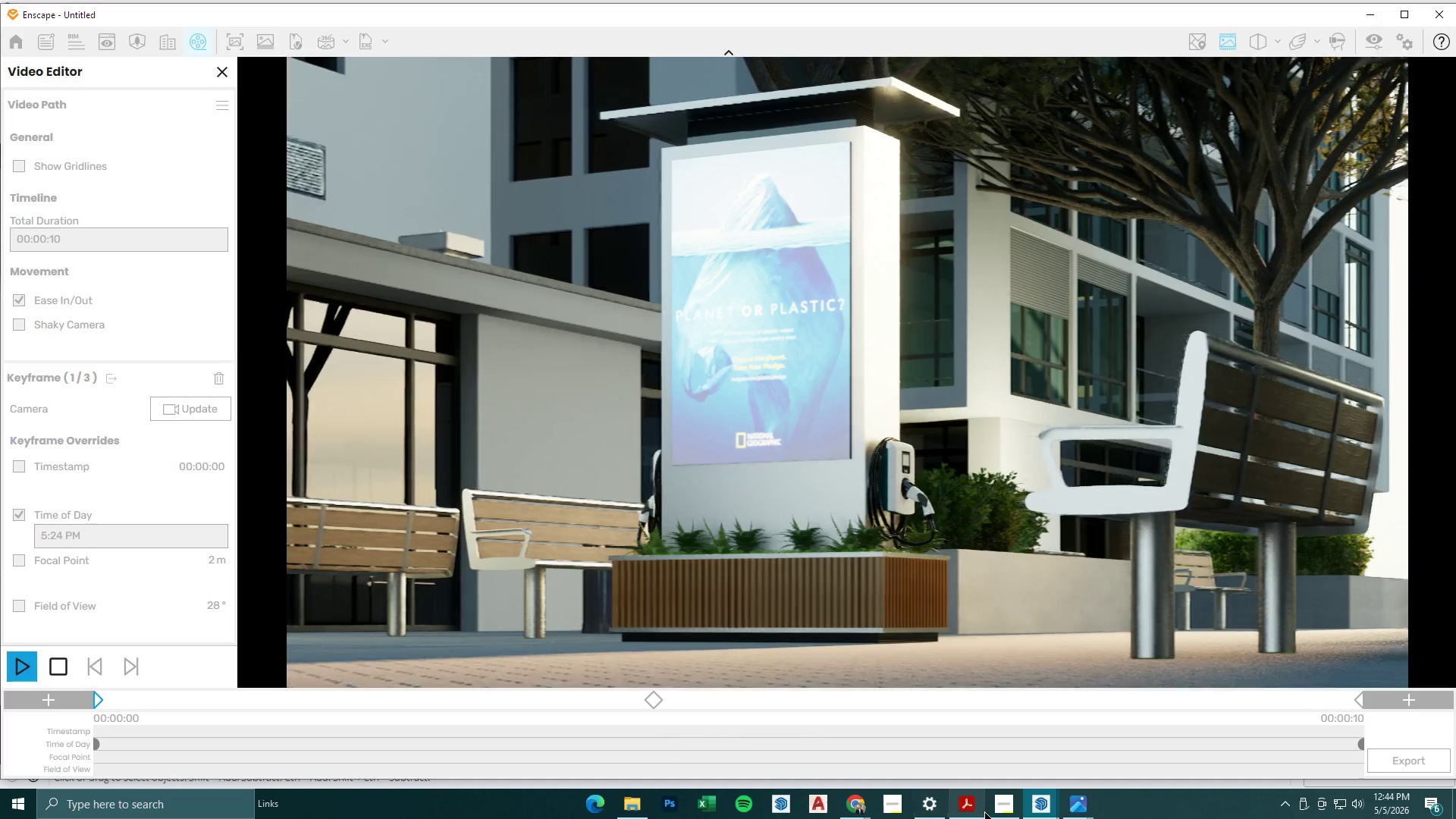 
left_click([1000, 807])